 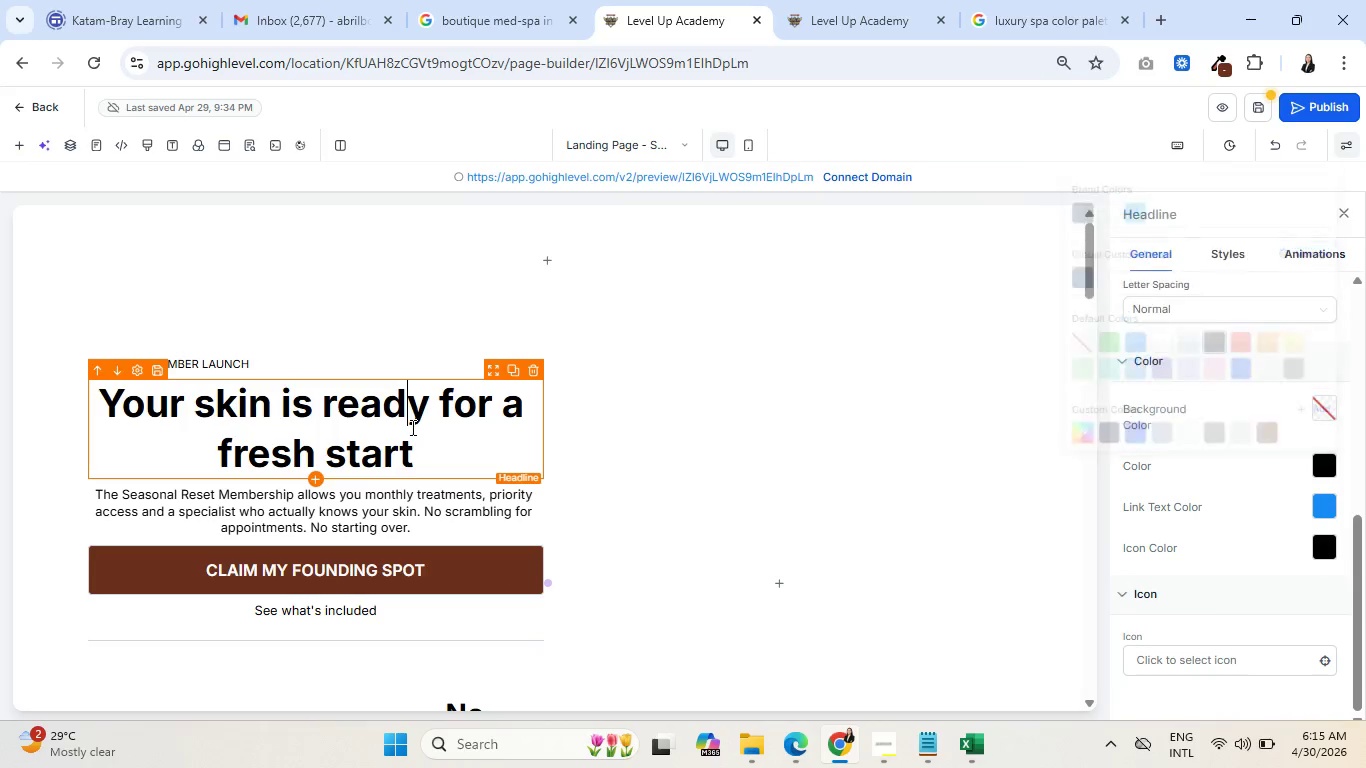 
scroll: coordinate [1003, 454], scroll_direction: up, amount: 4.0
 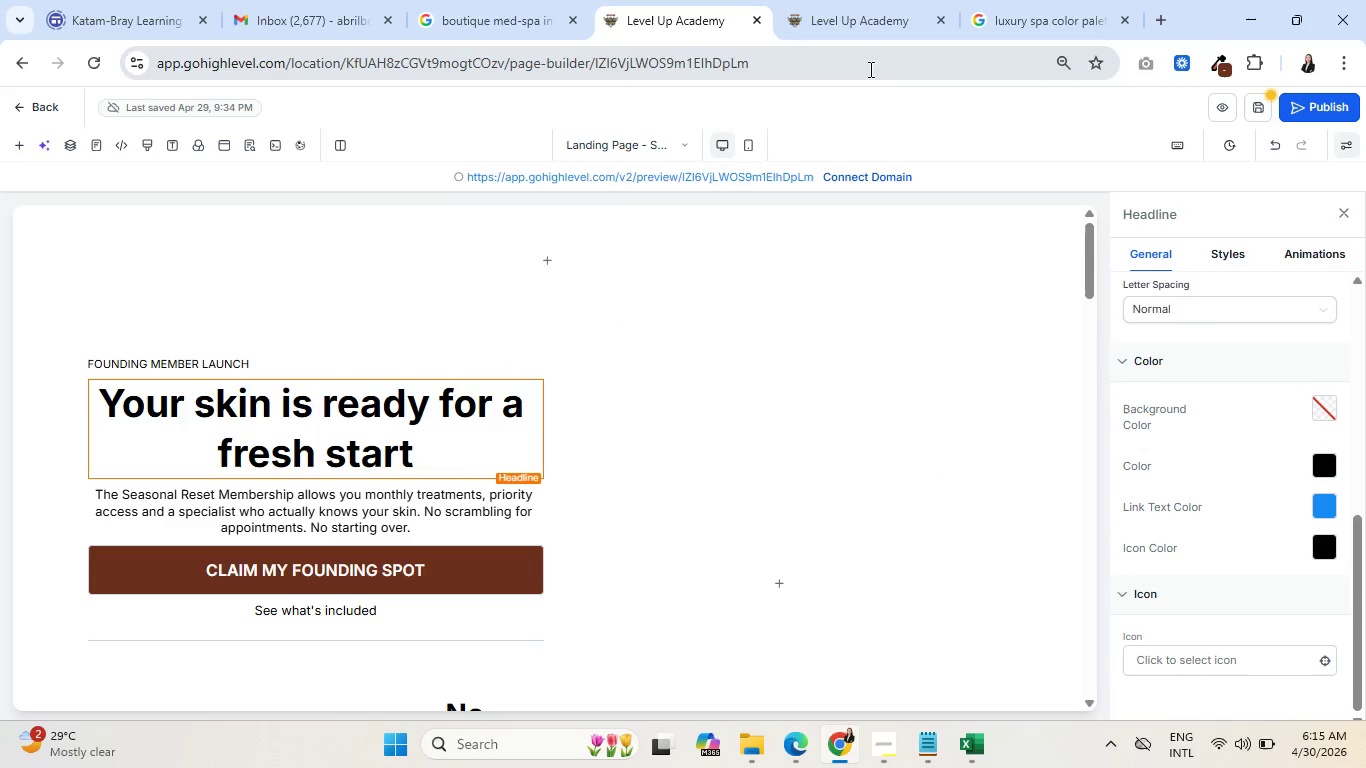 
wait(6.34)
 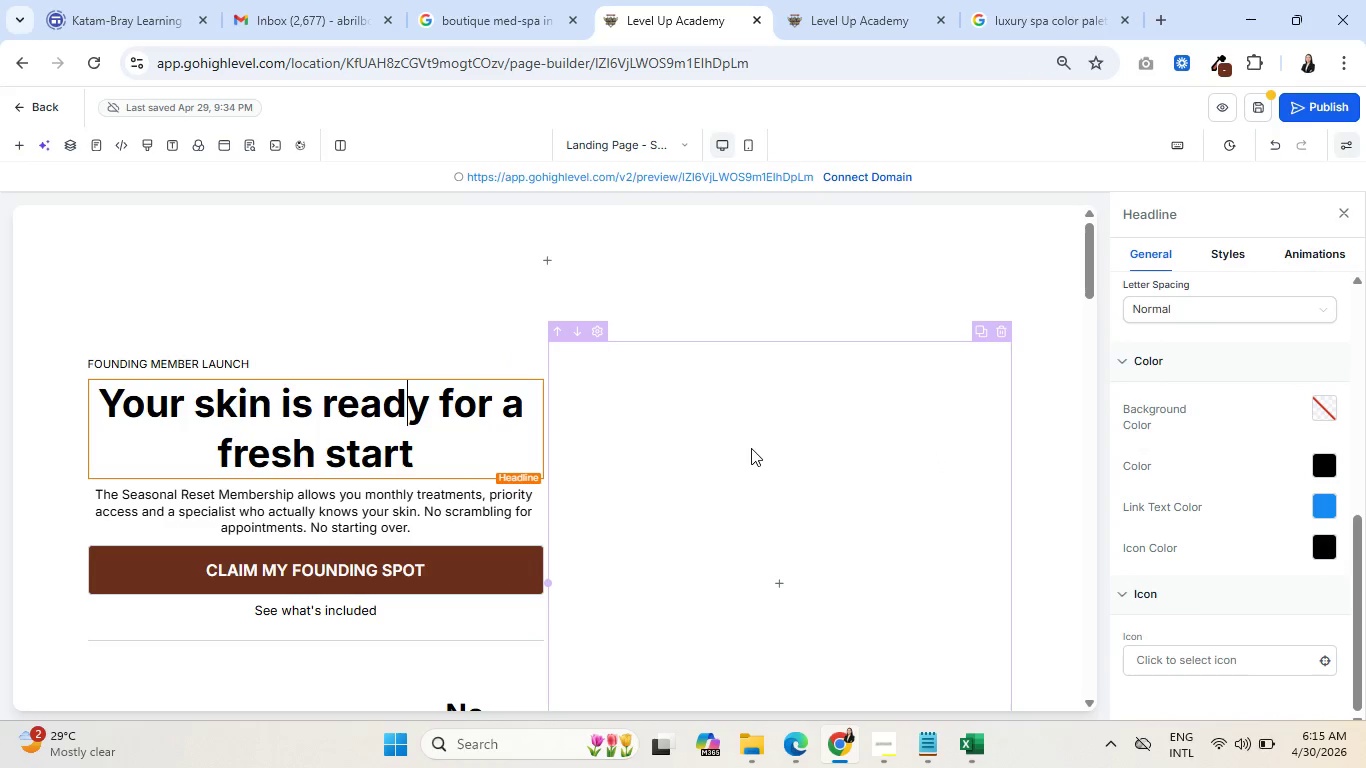 
left_click([1017, 0])
 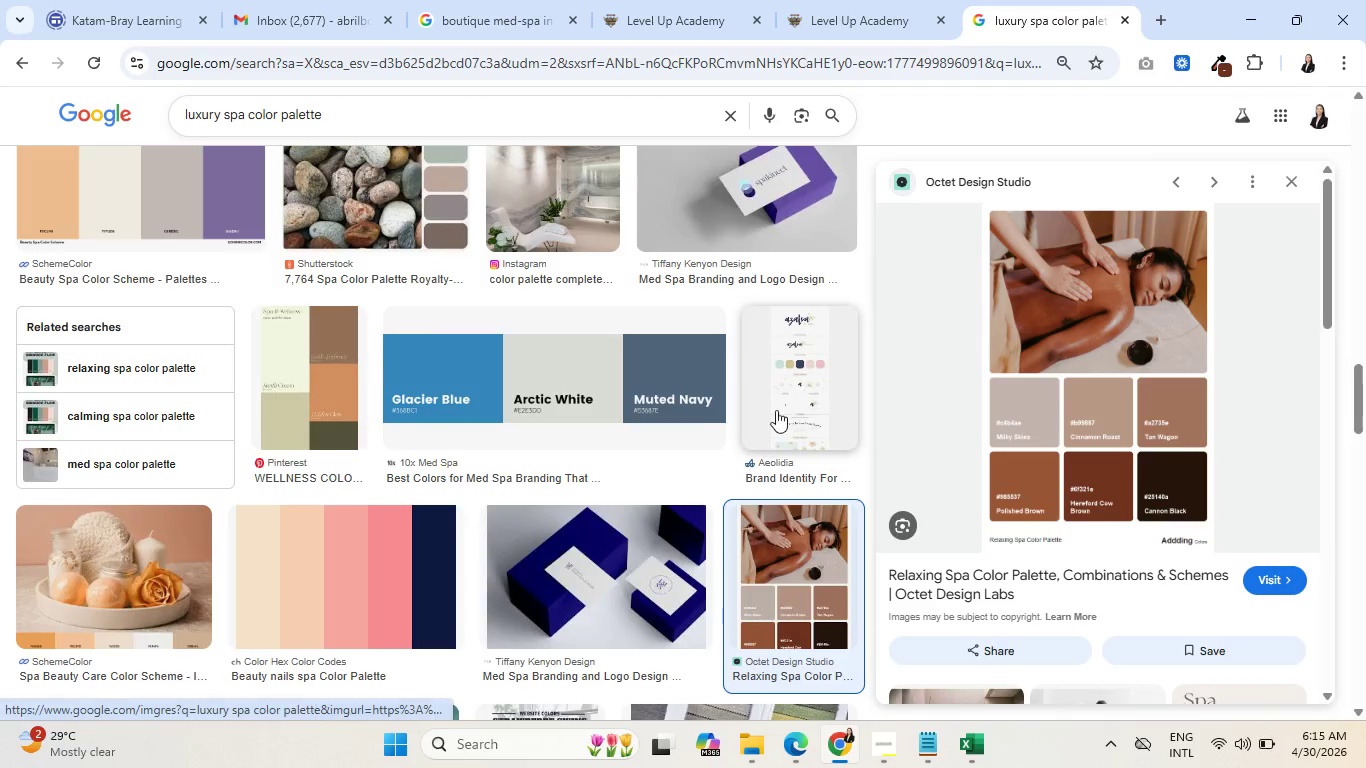 
scroll: coordinate [339, 495], scroll_direction: up, amount: 2.0
 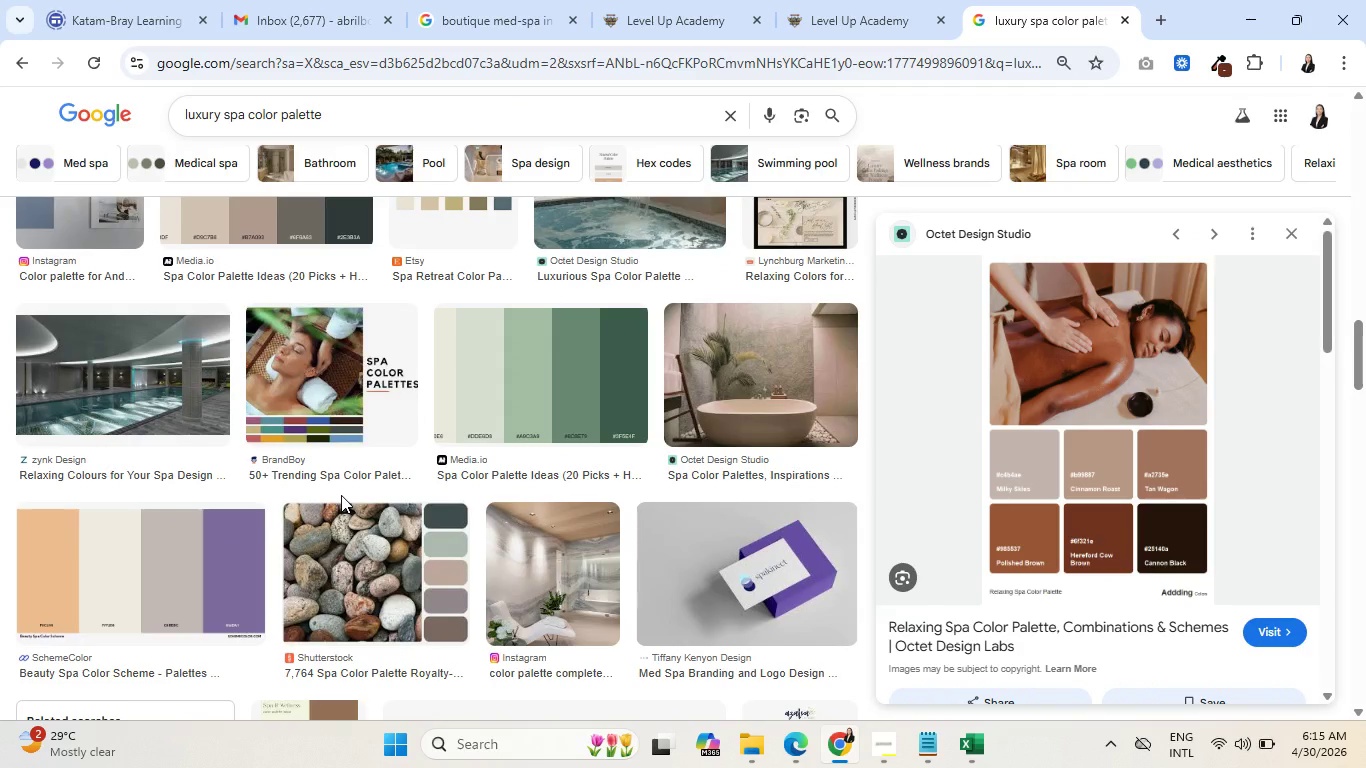 
wait(7.62)
 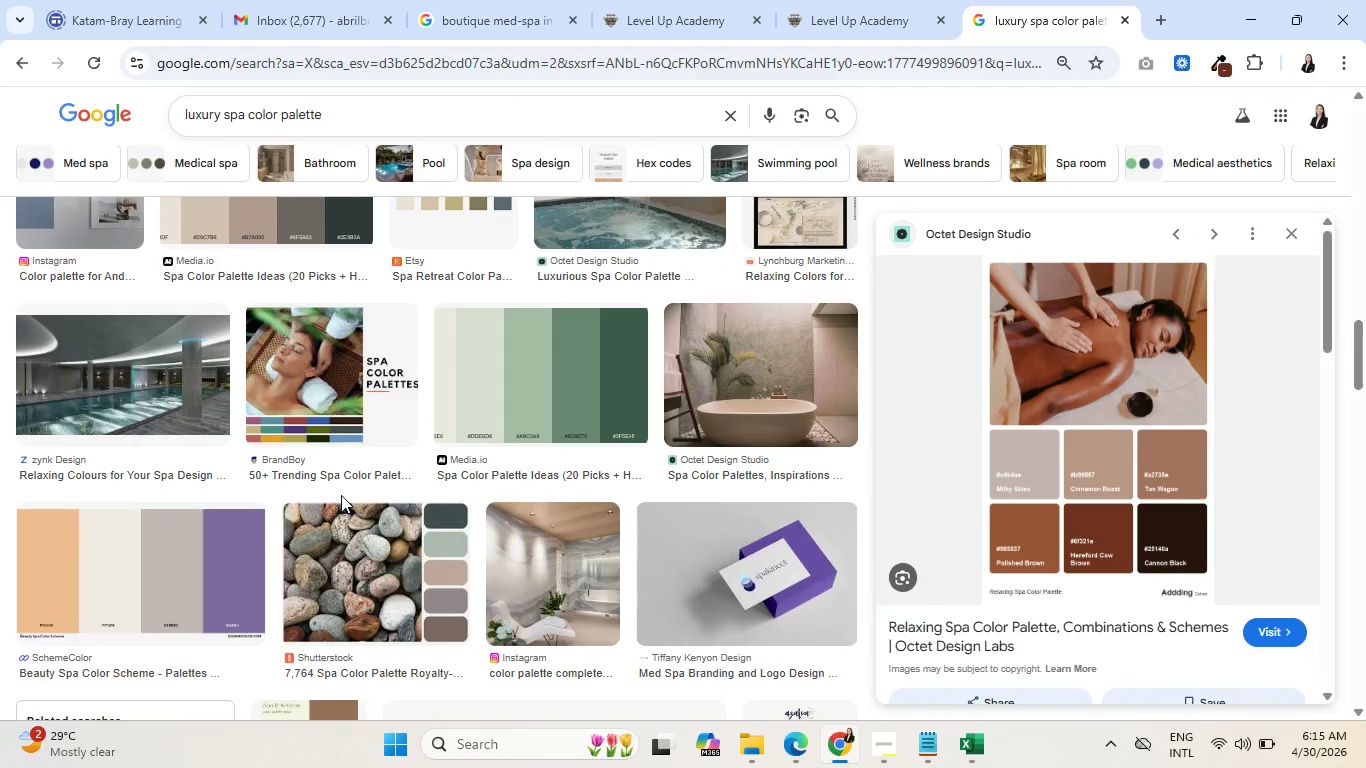 
left_click([799, 0])
 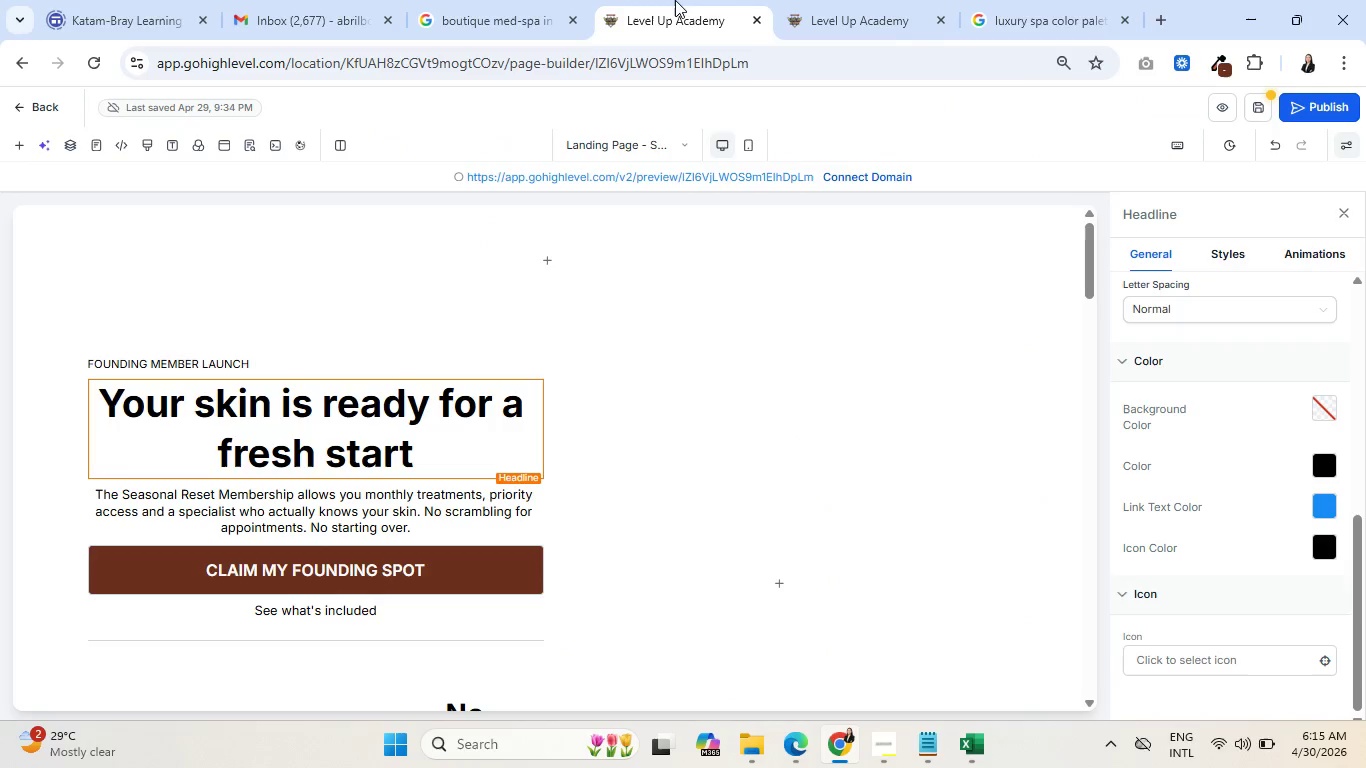 
left_click([675, 0])
 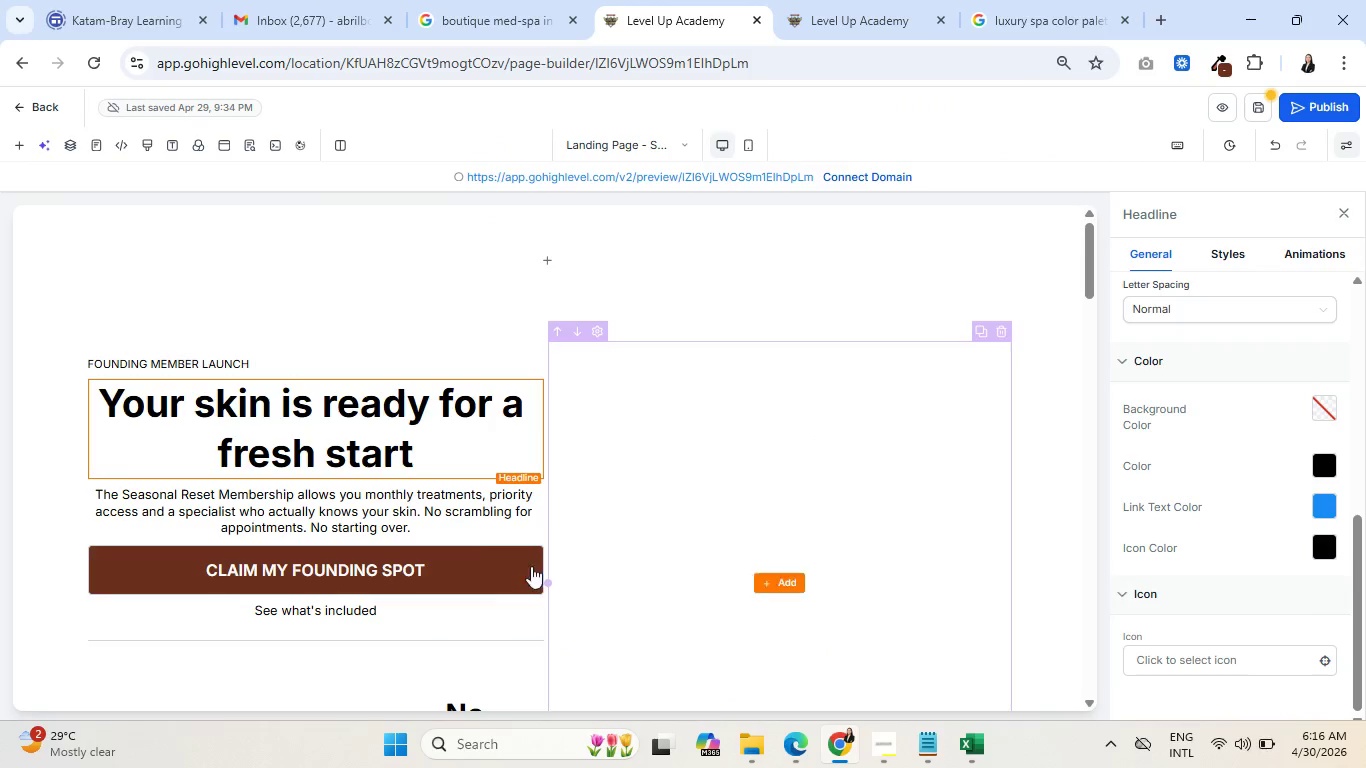 
left_click([479, 578])
 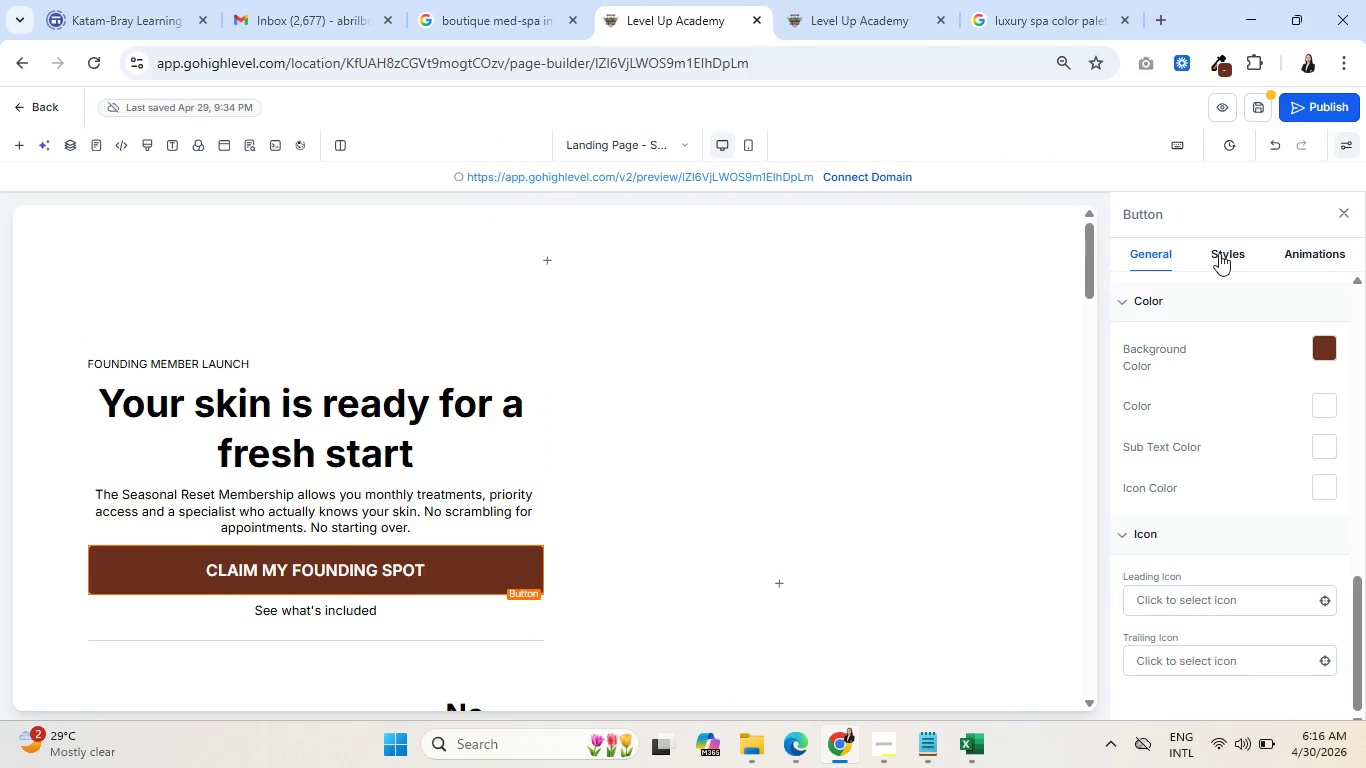 
left_click([1230, 249])
 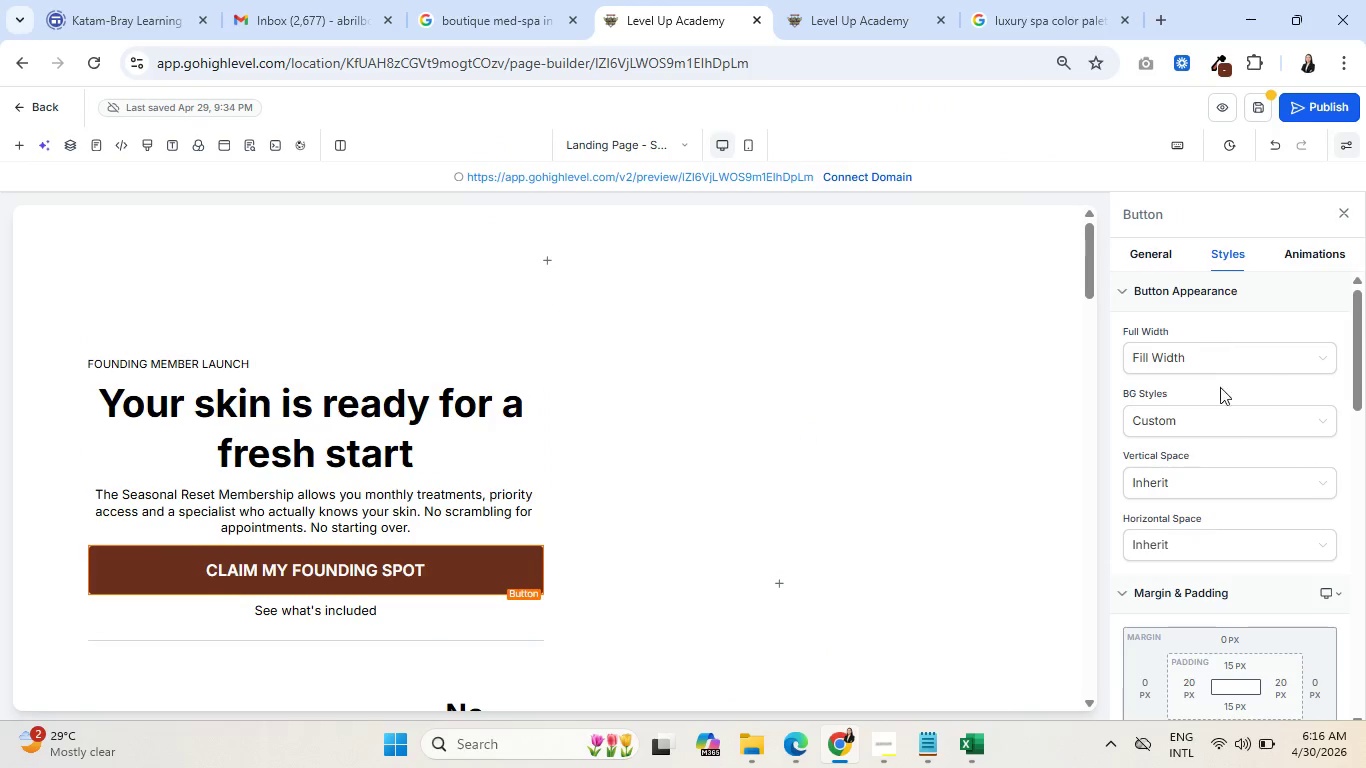 
scroll: coordinate [1268, 449], scroll_direction: up, amount: 1.0
 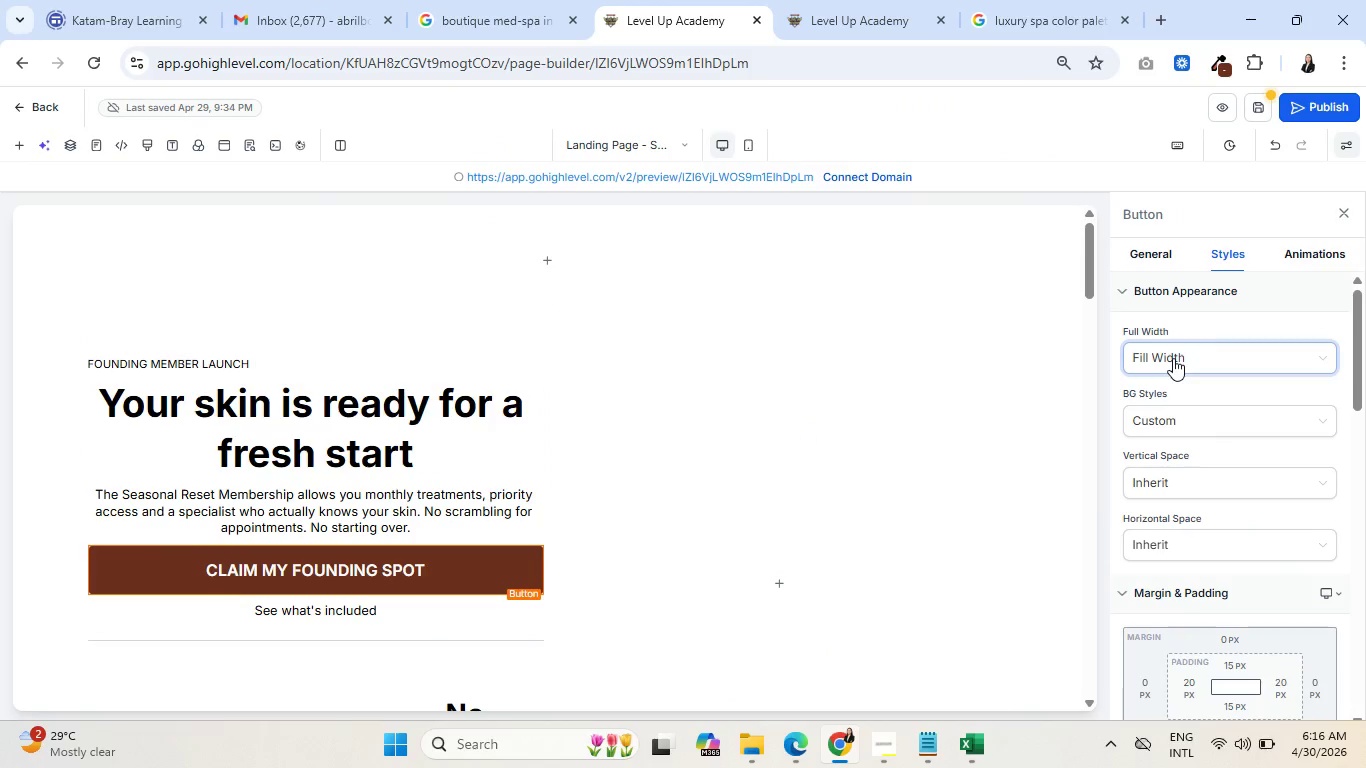 
left_click([1173, 358])
 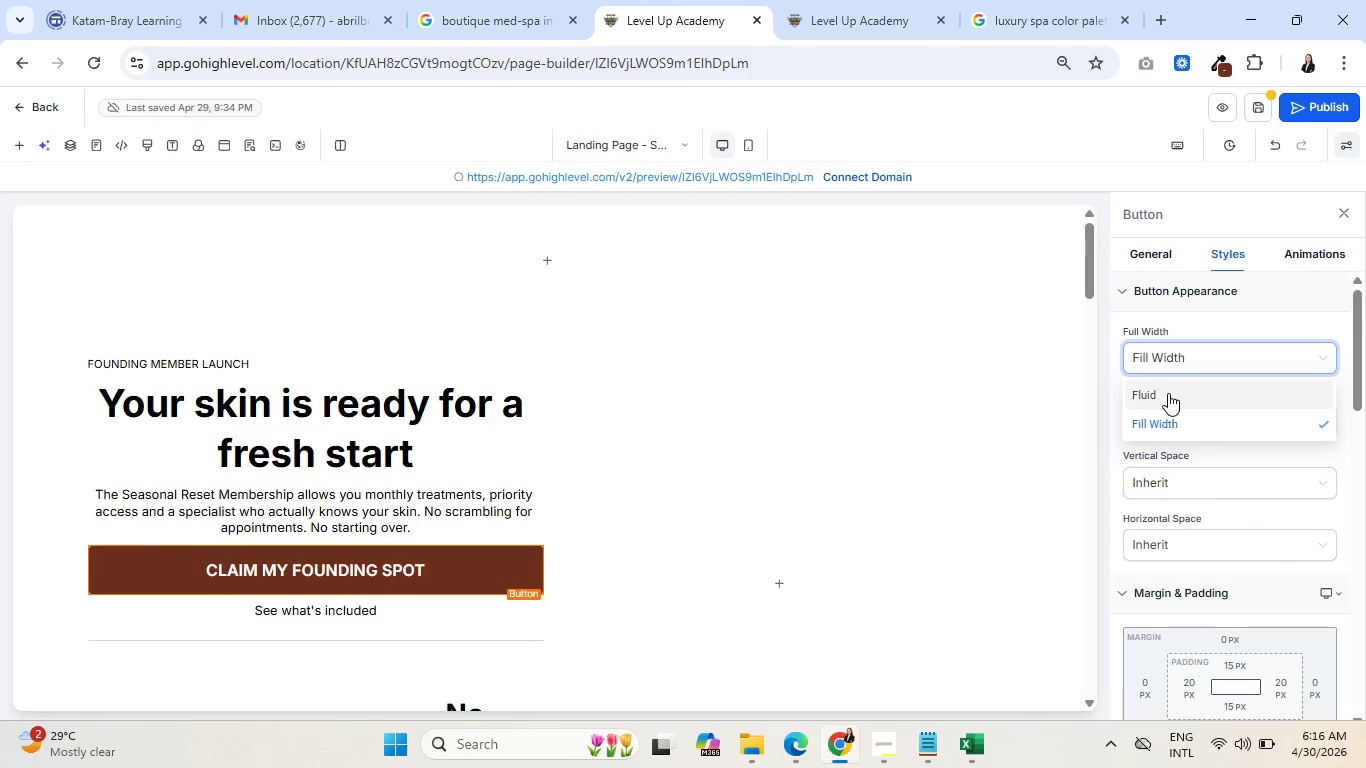 
left_click([1168, 393])
 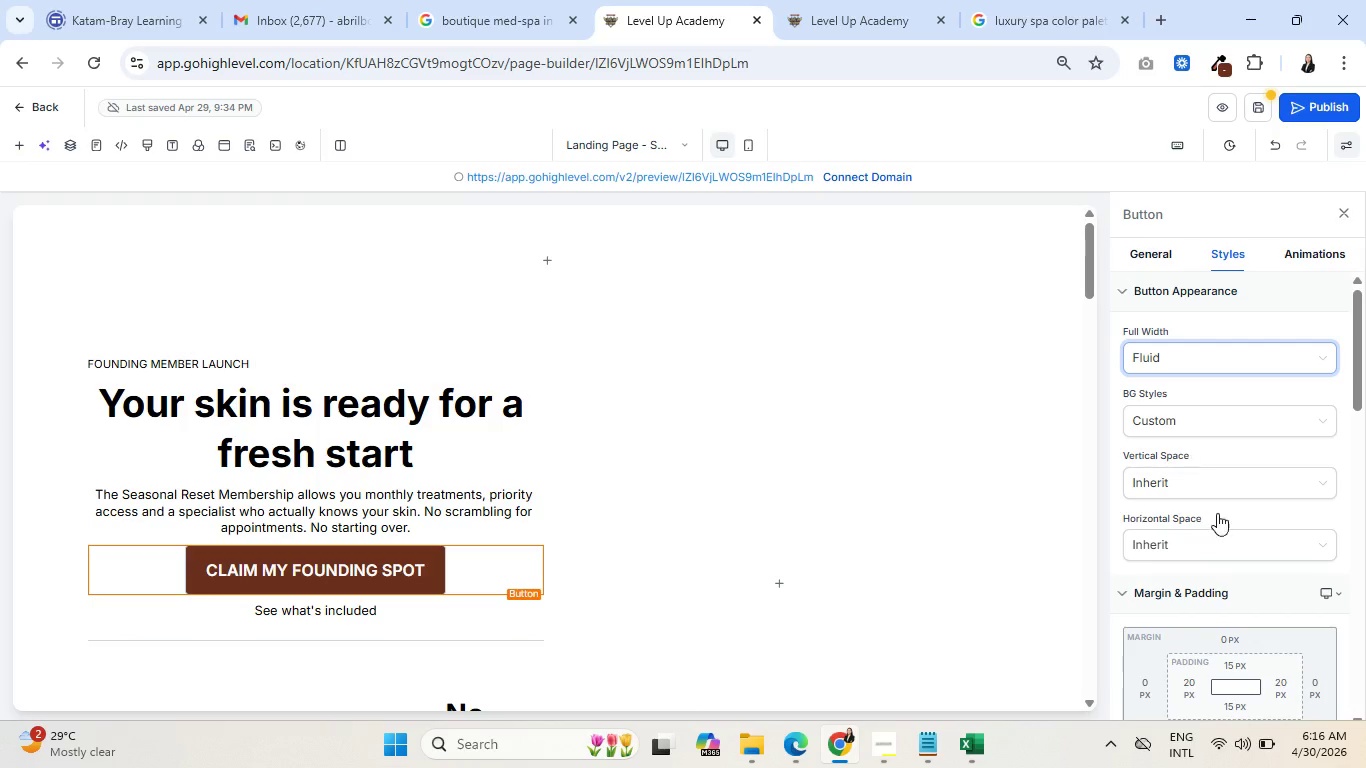 
scroll: coordinate [473, 480], scroll_direction: down, amount: 10.0
 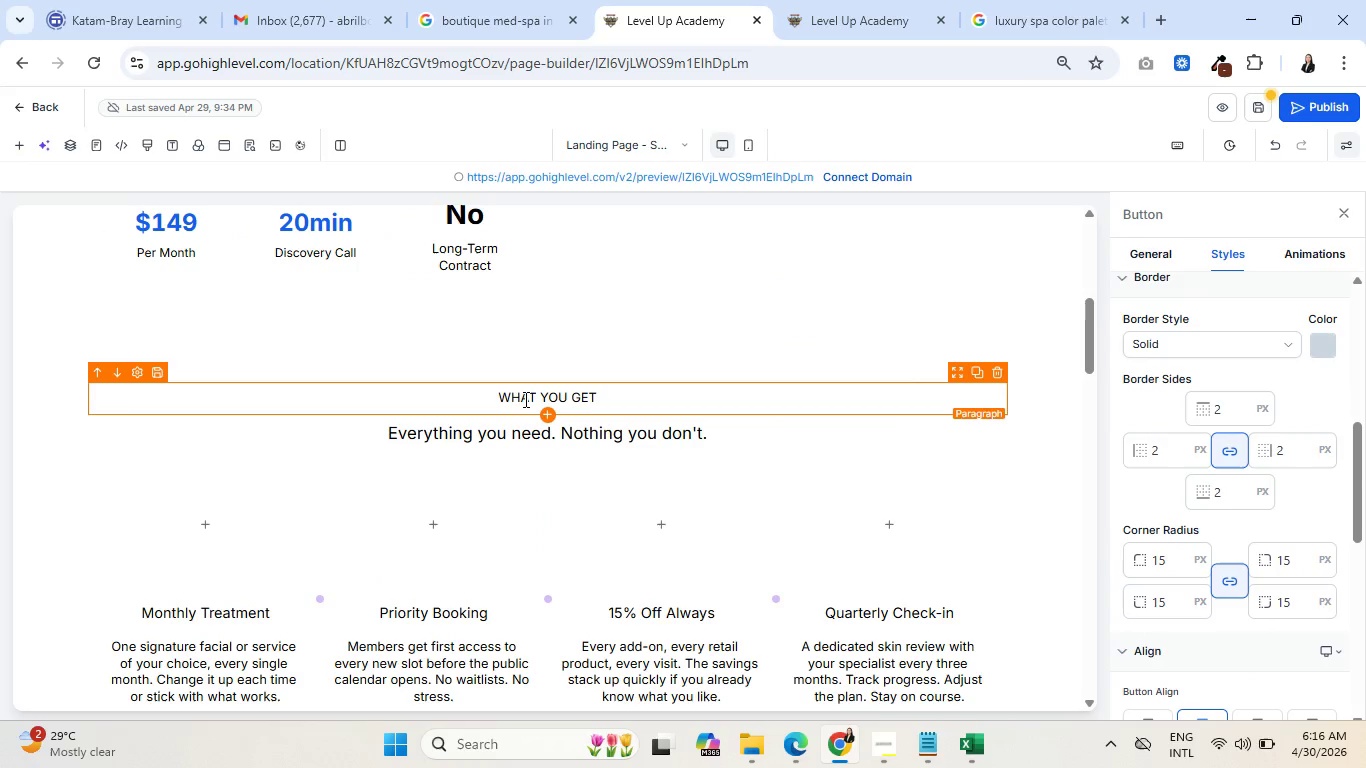 
mouse_move([465, 455])
 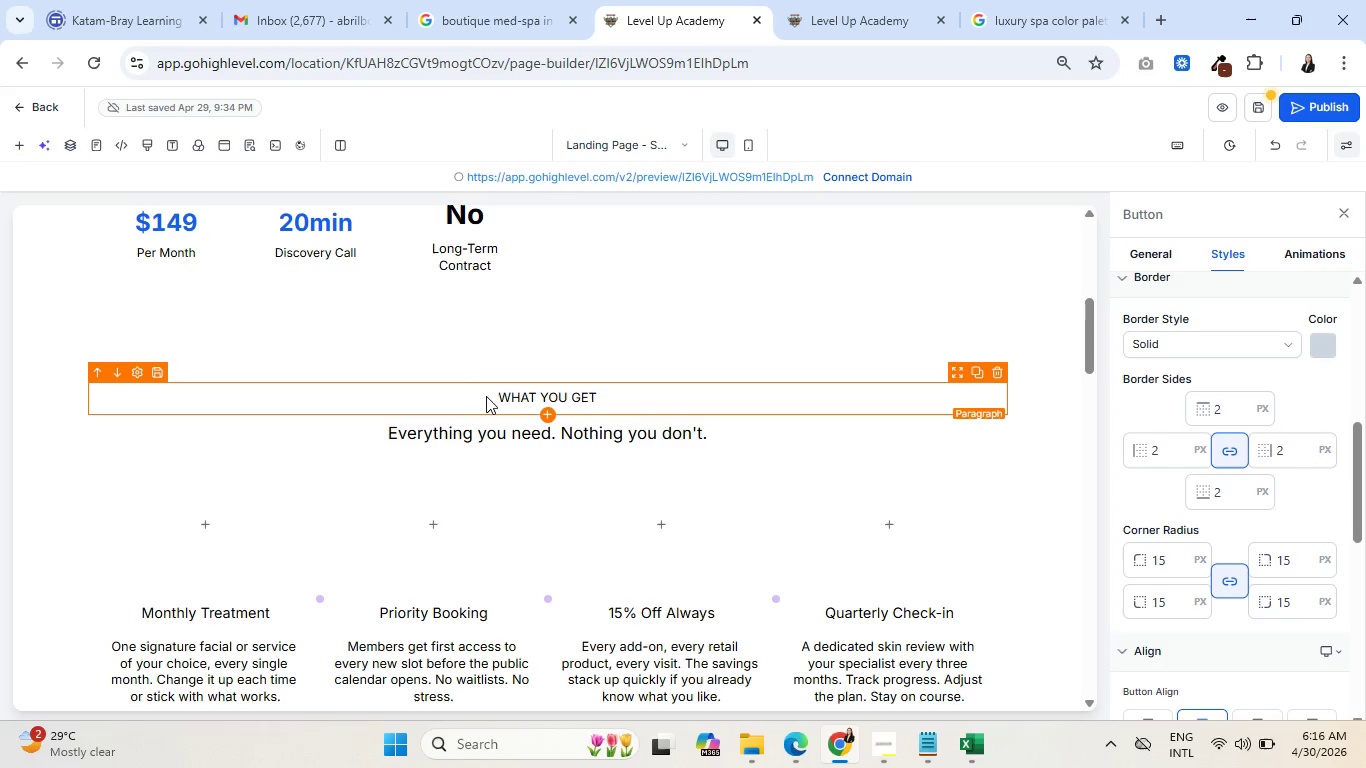 
left_click([486, 396])
 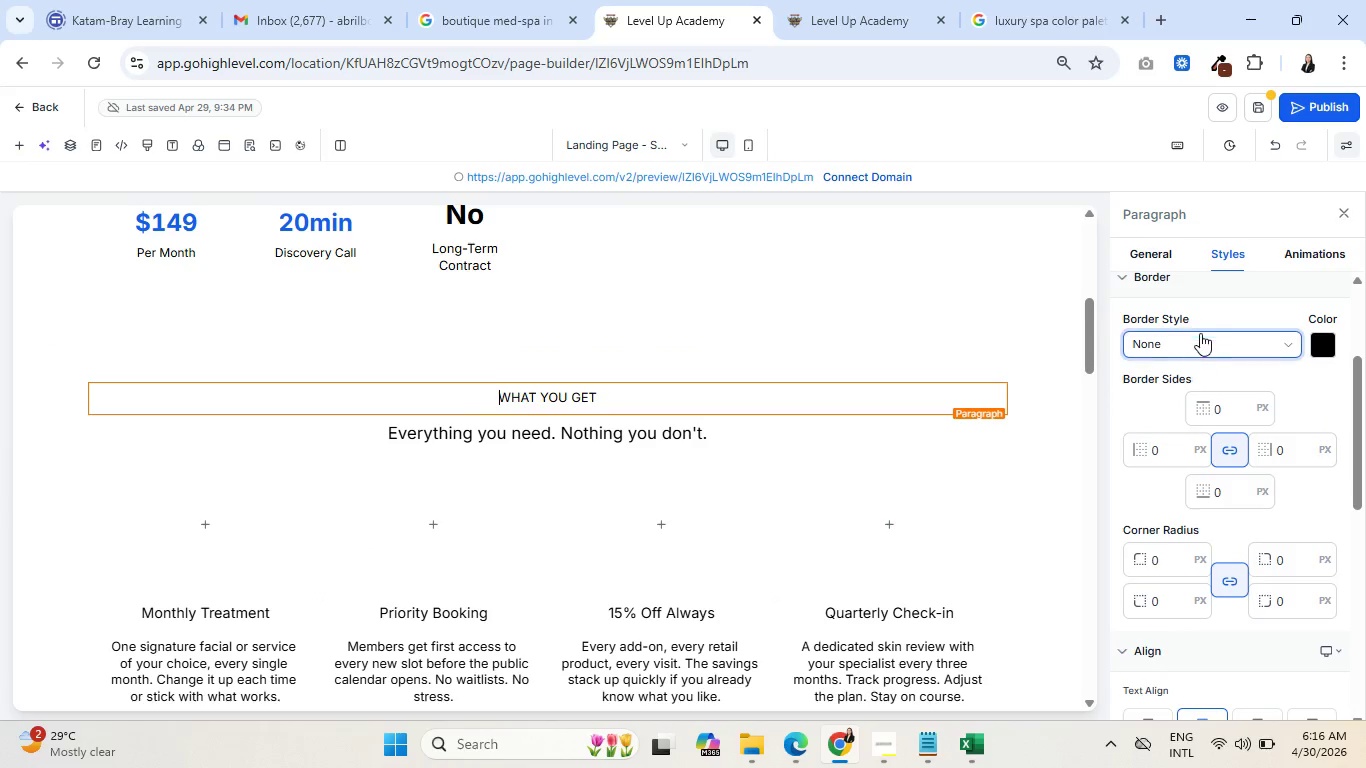 
scroll: coordinate [1210, 373], scroll_direction: up, amount: 5.0
 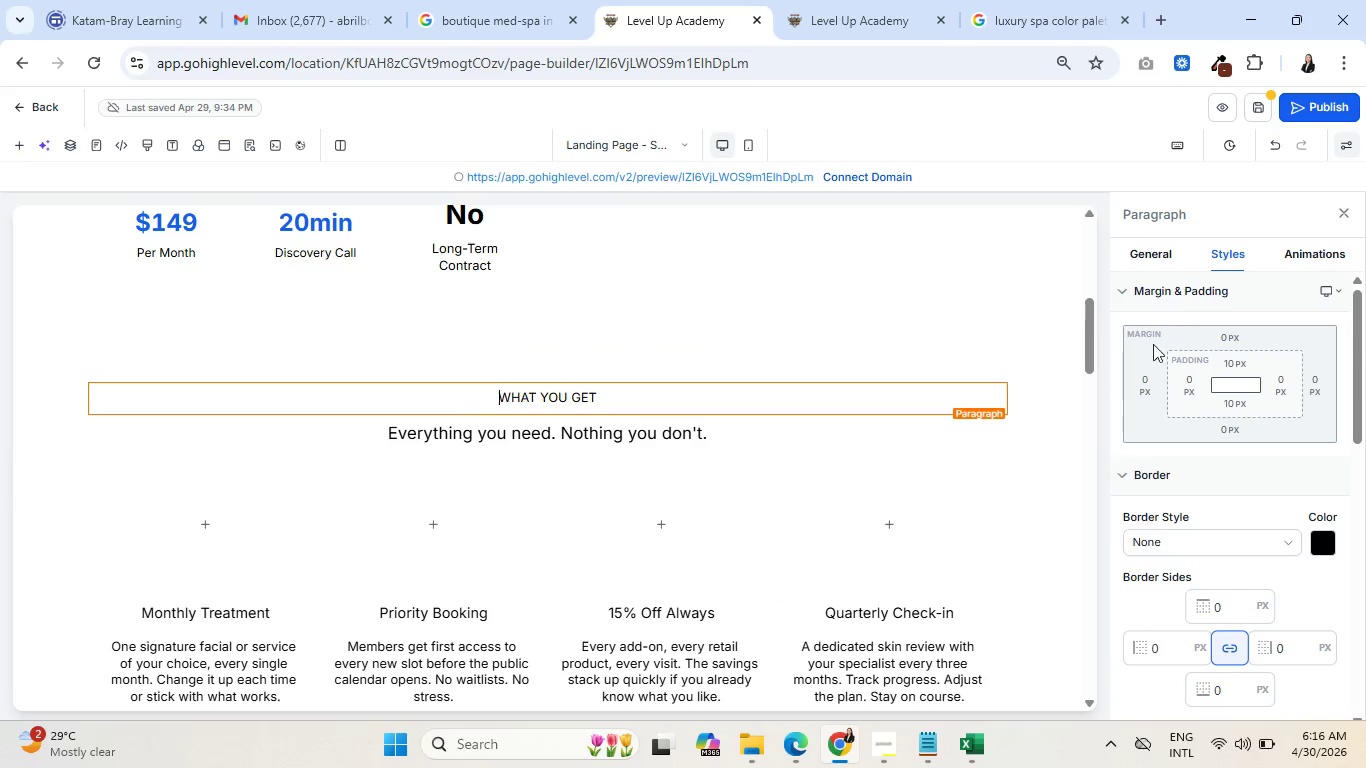 
scroll: coordinate [1263, 495], scroll_direction: down, amount: 6.0
 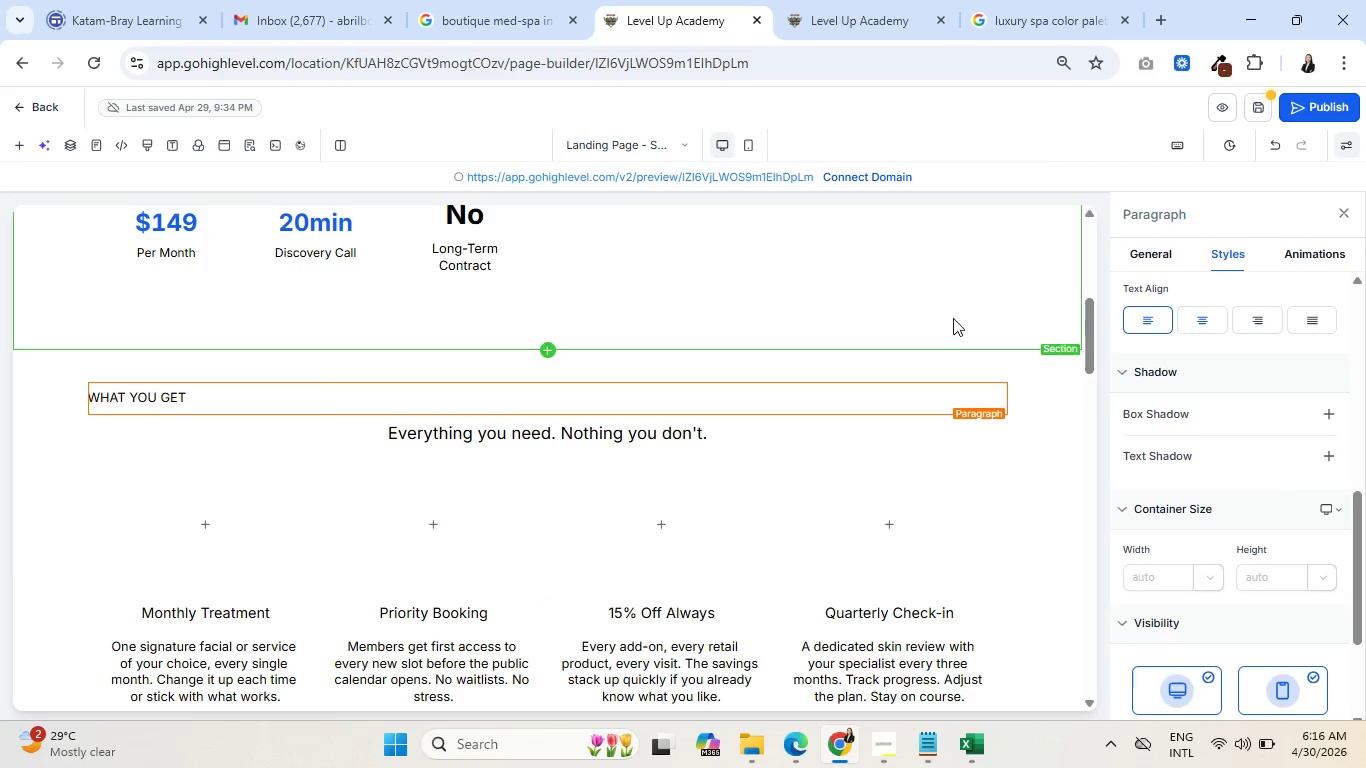 
wait(6.64)
 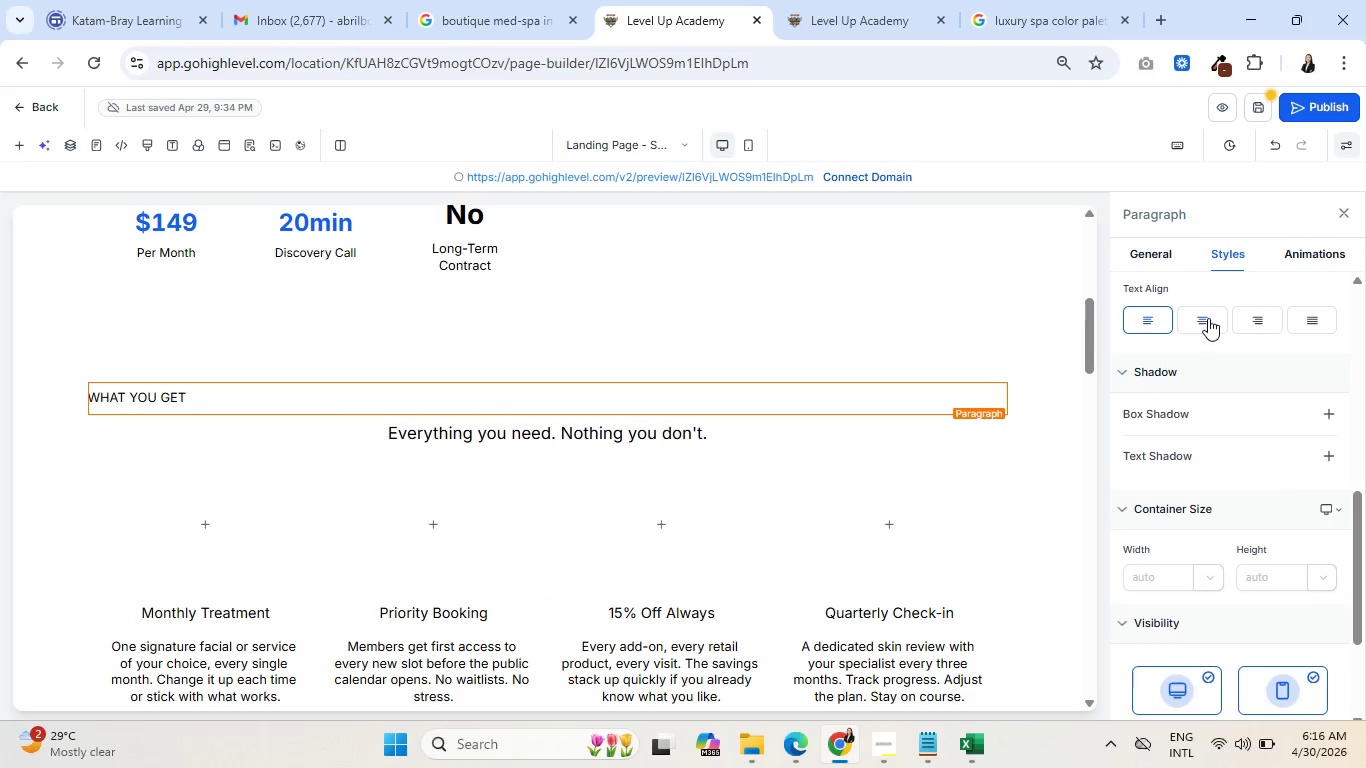 
left_click([550, 432])
 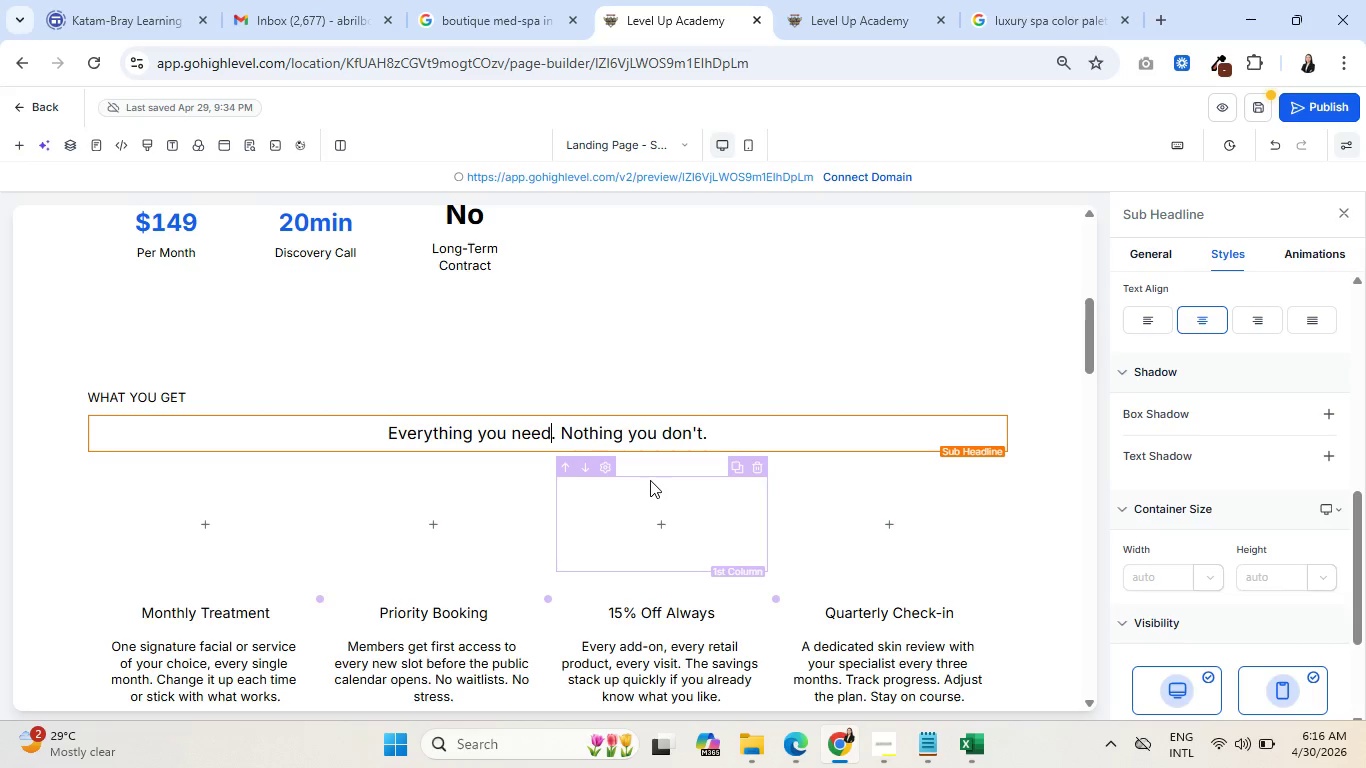 
type( for consistent skin cate)
key(Backspace)
key(Backspace)
type(re)
 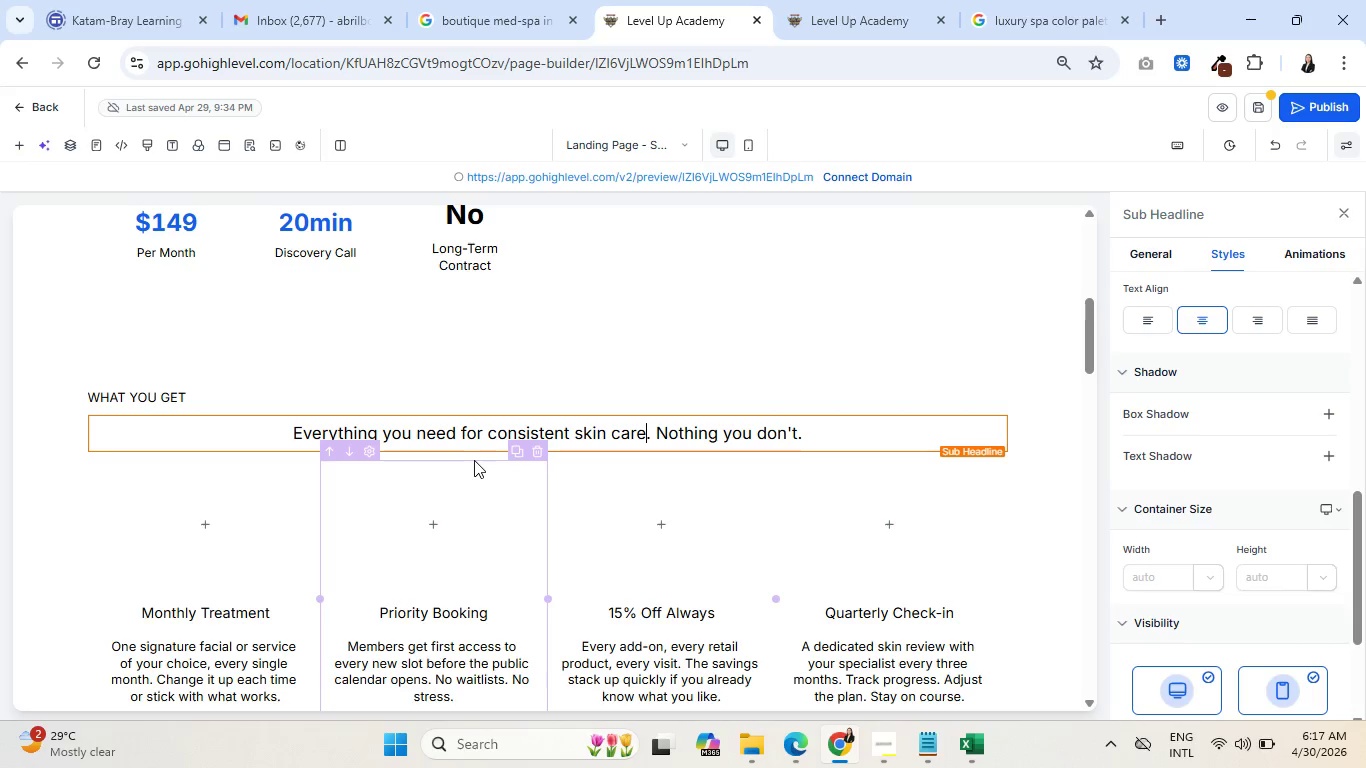 
wait(18.7)
 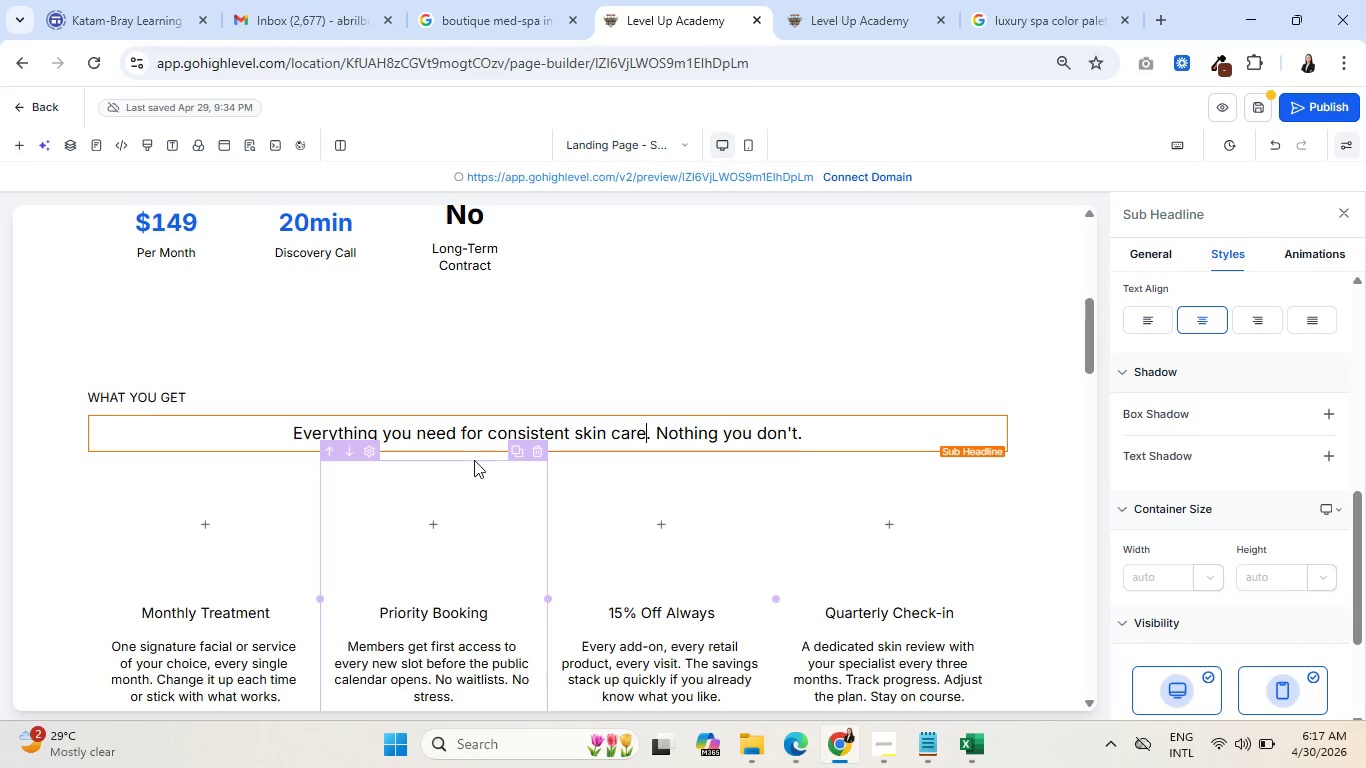 
scroll: coordinate [637, 530], scroll_direction: down, amount: 2.0
 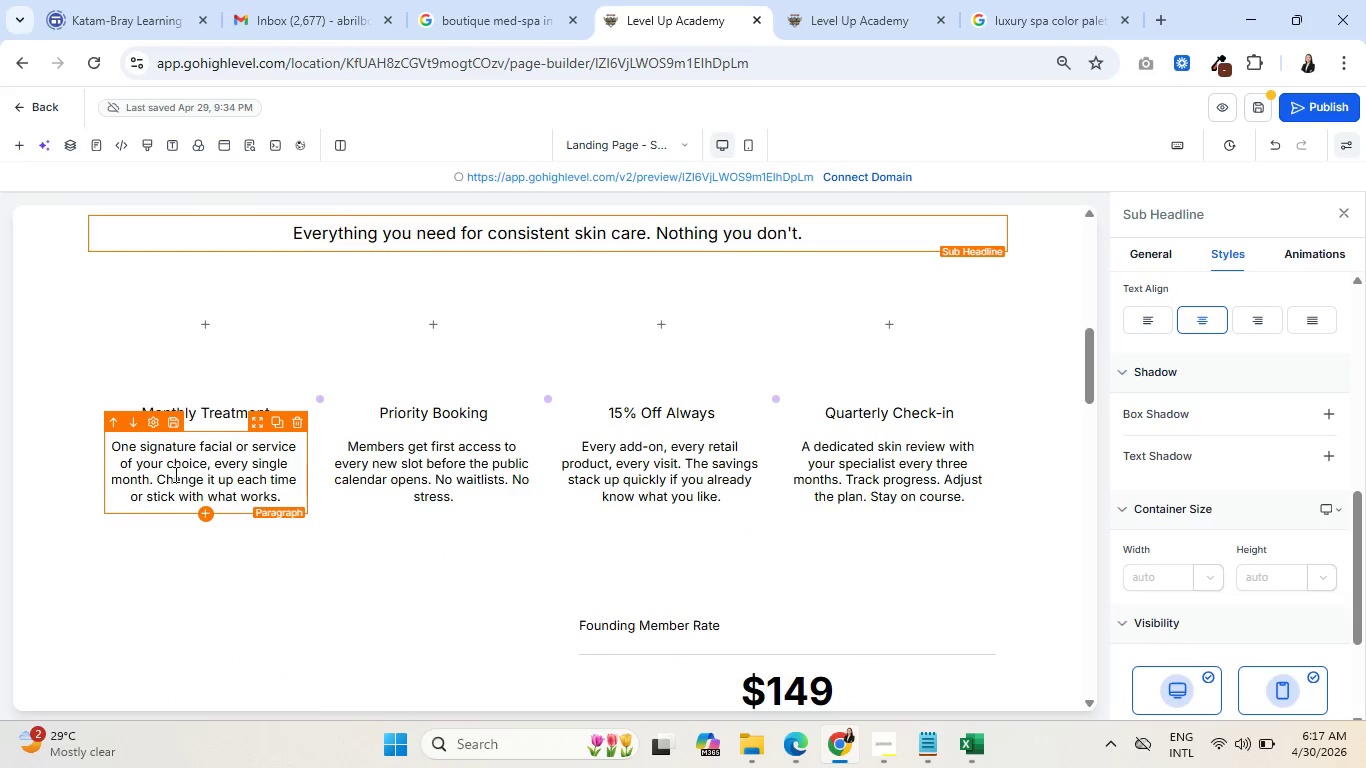 
left_click([174, 473])
 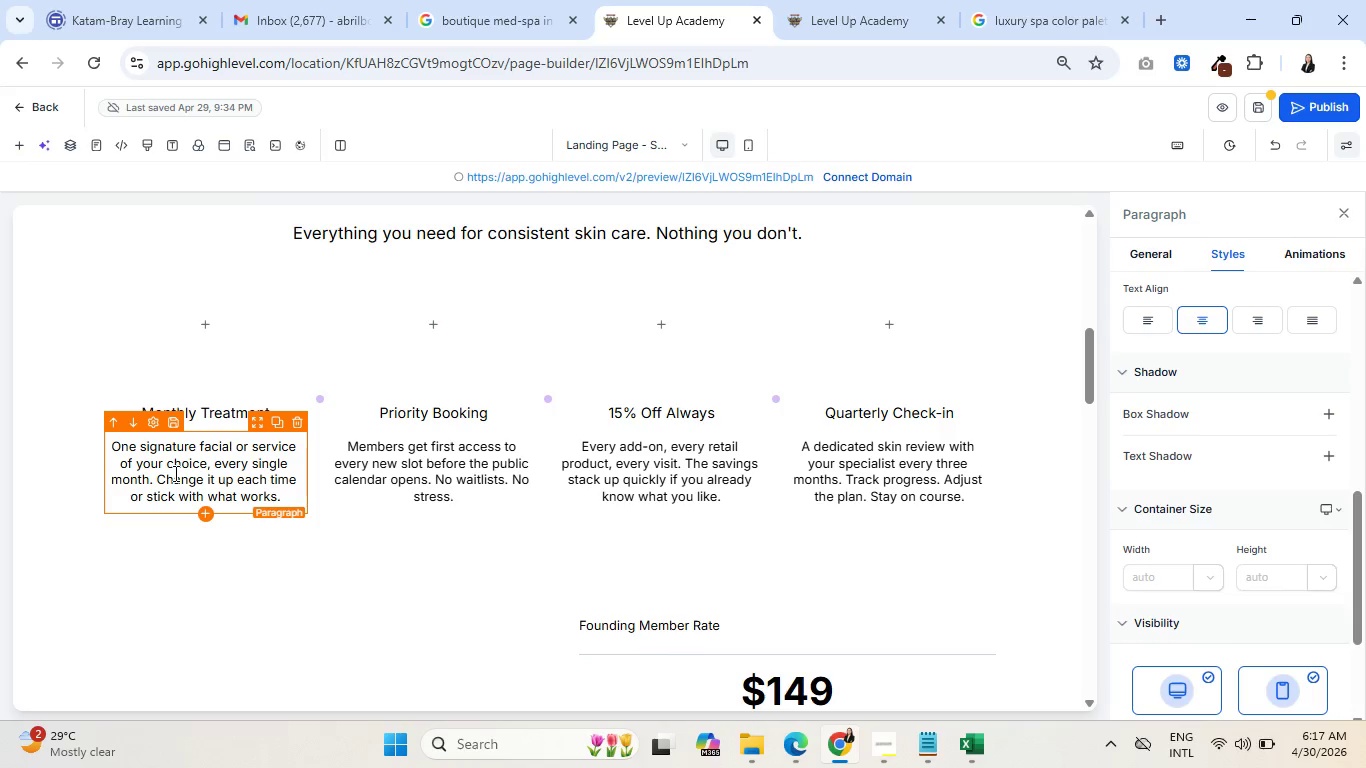 
wait(45.89)
 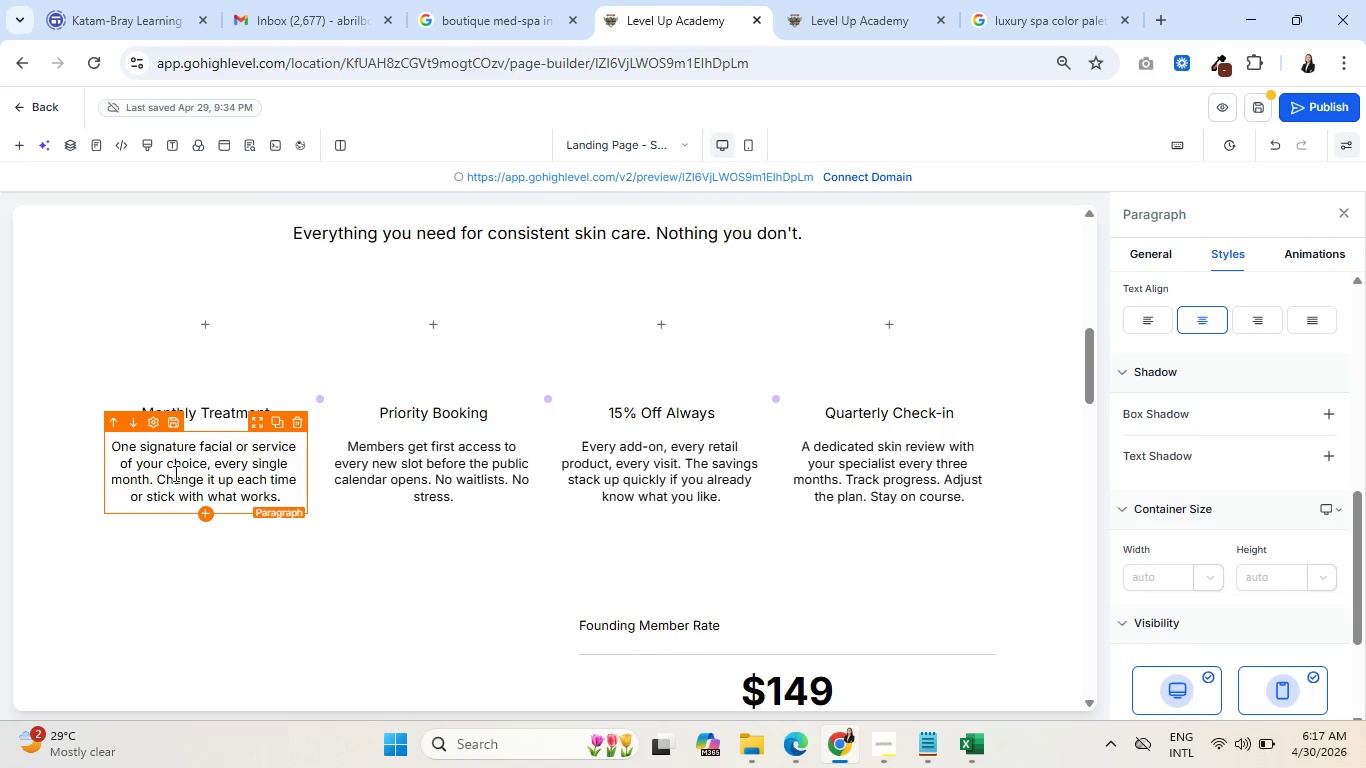 
scroll: coordinate [596, 422], scroll_direction: up, amount: 6.0
 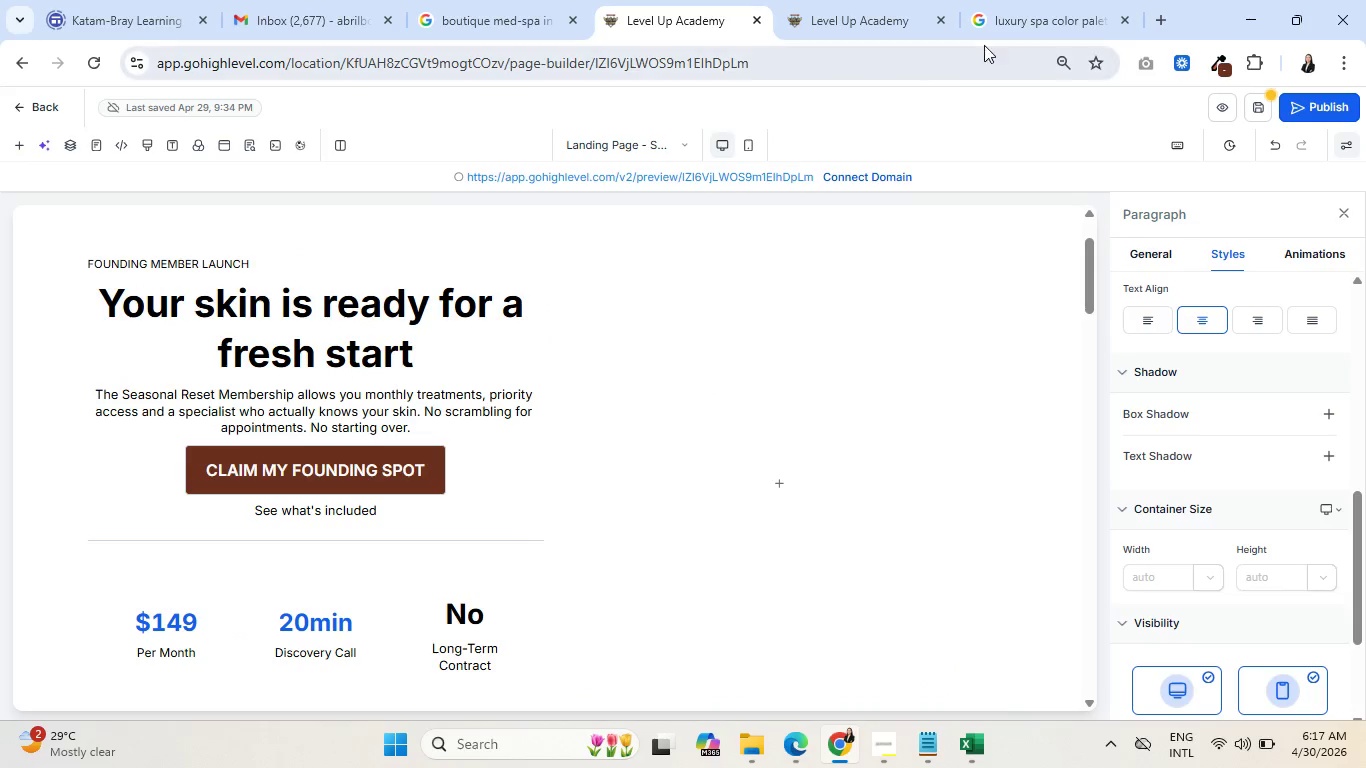 
left_click([1165, 11])
 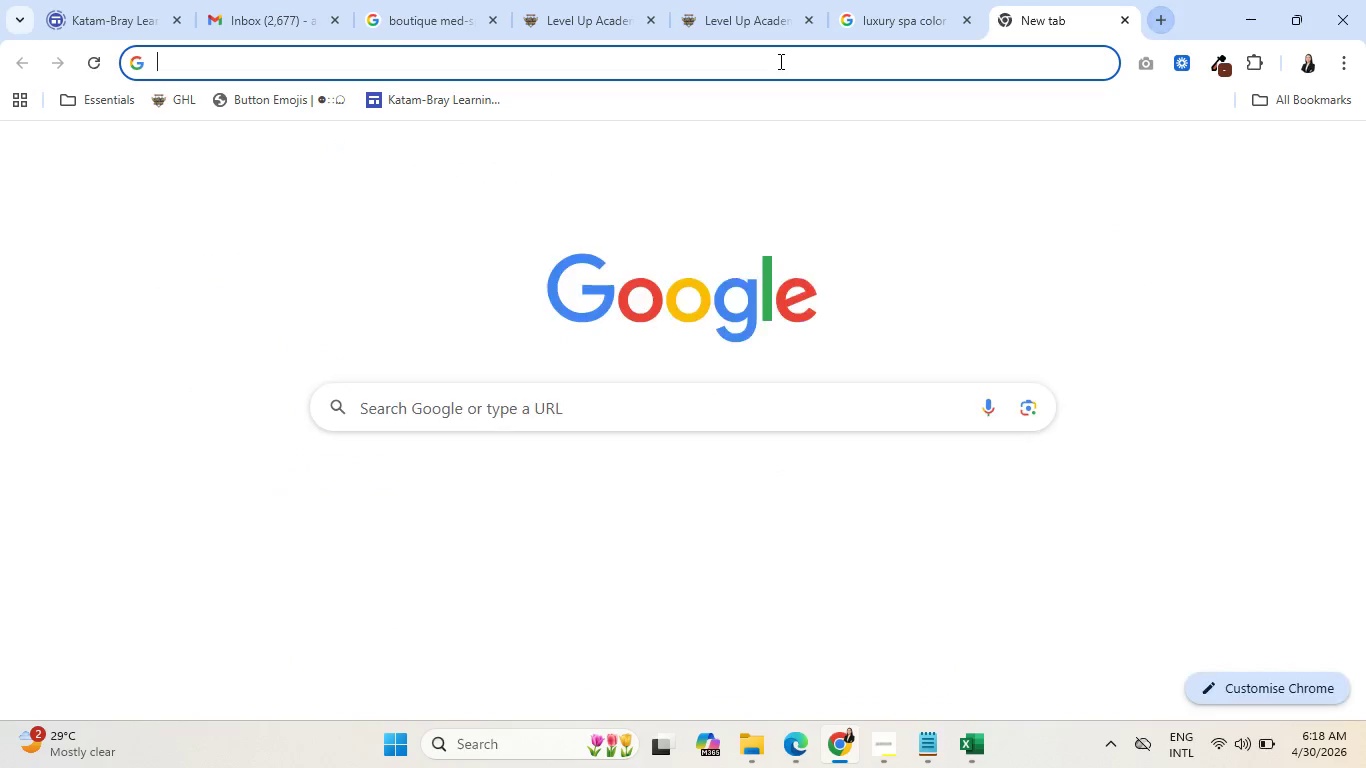 
left_click([779, 61])
 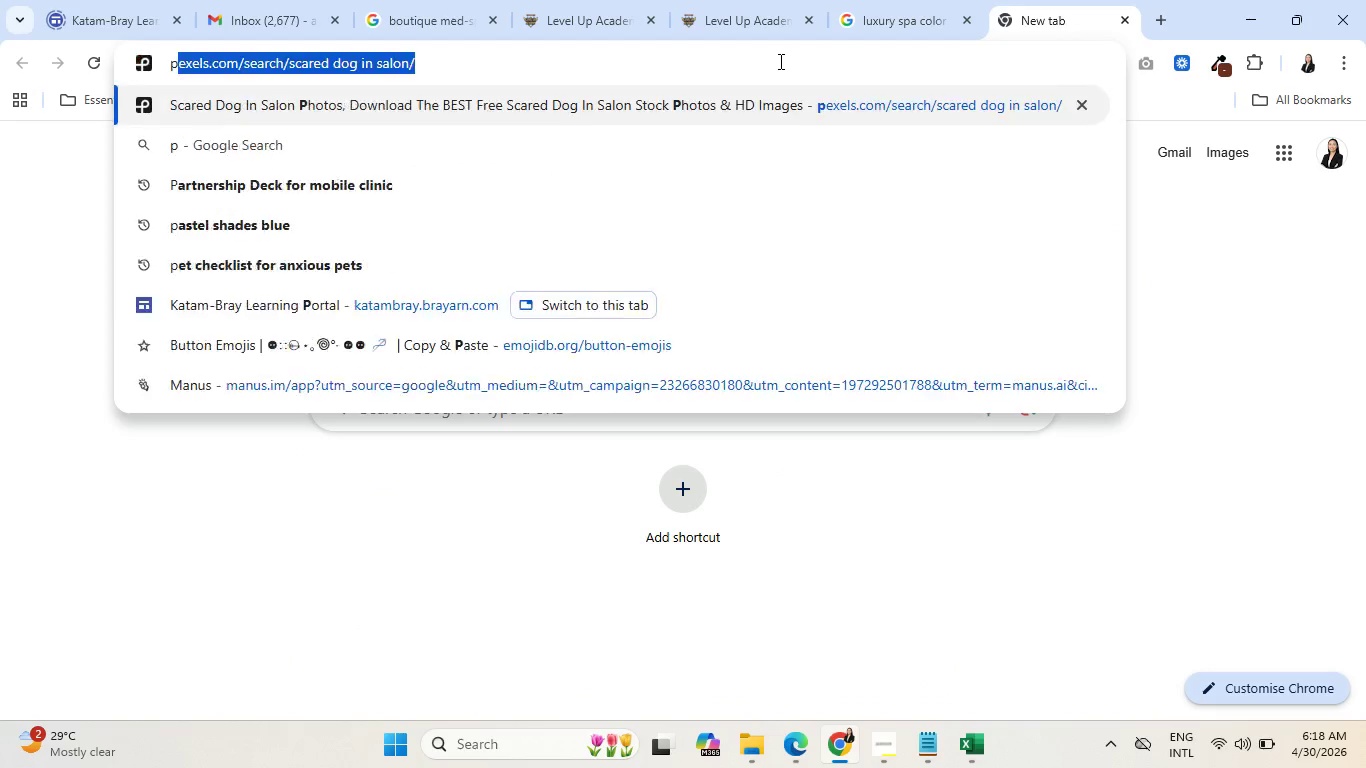 
type(pexe)
 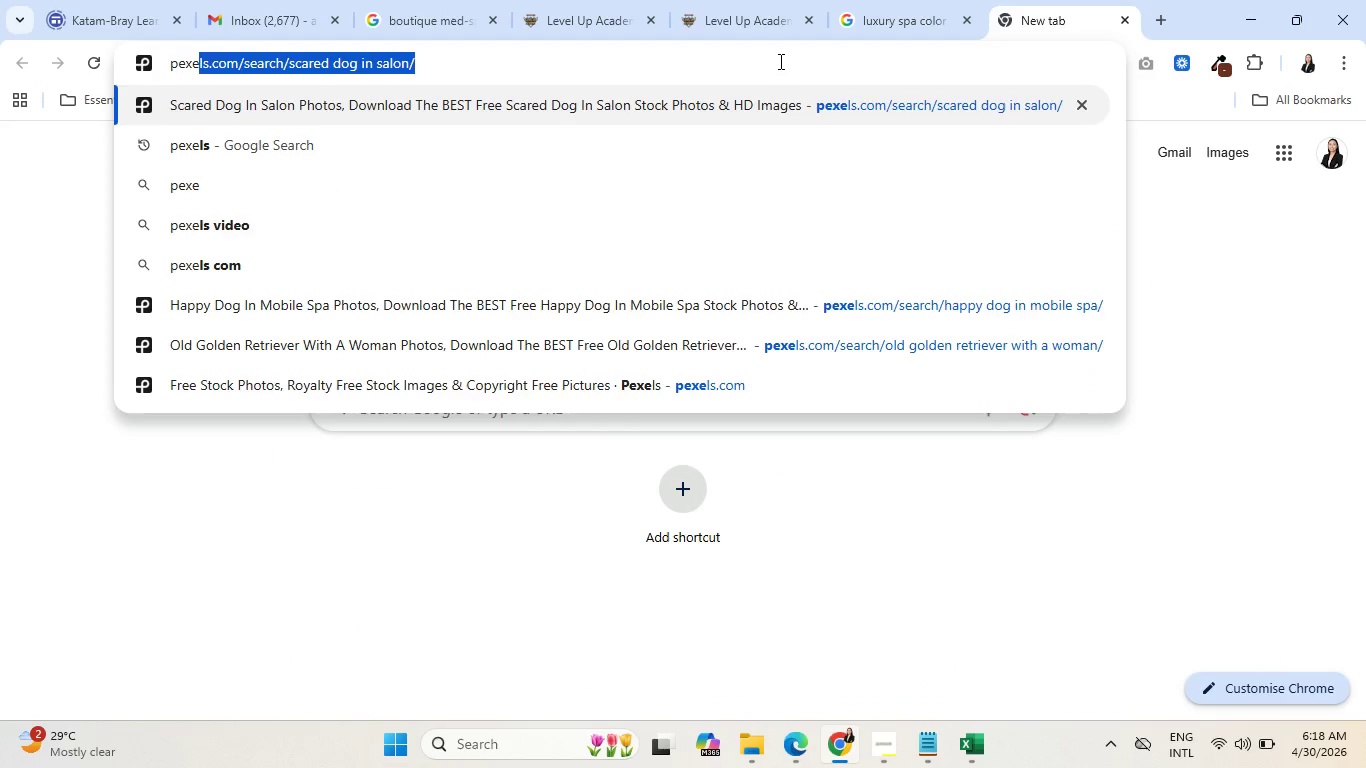 
key(Enter)
 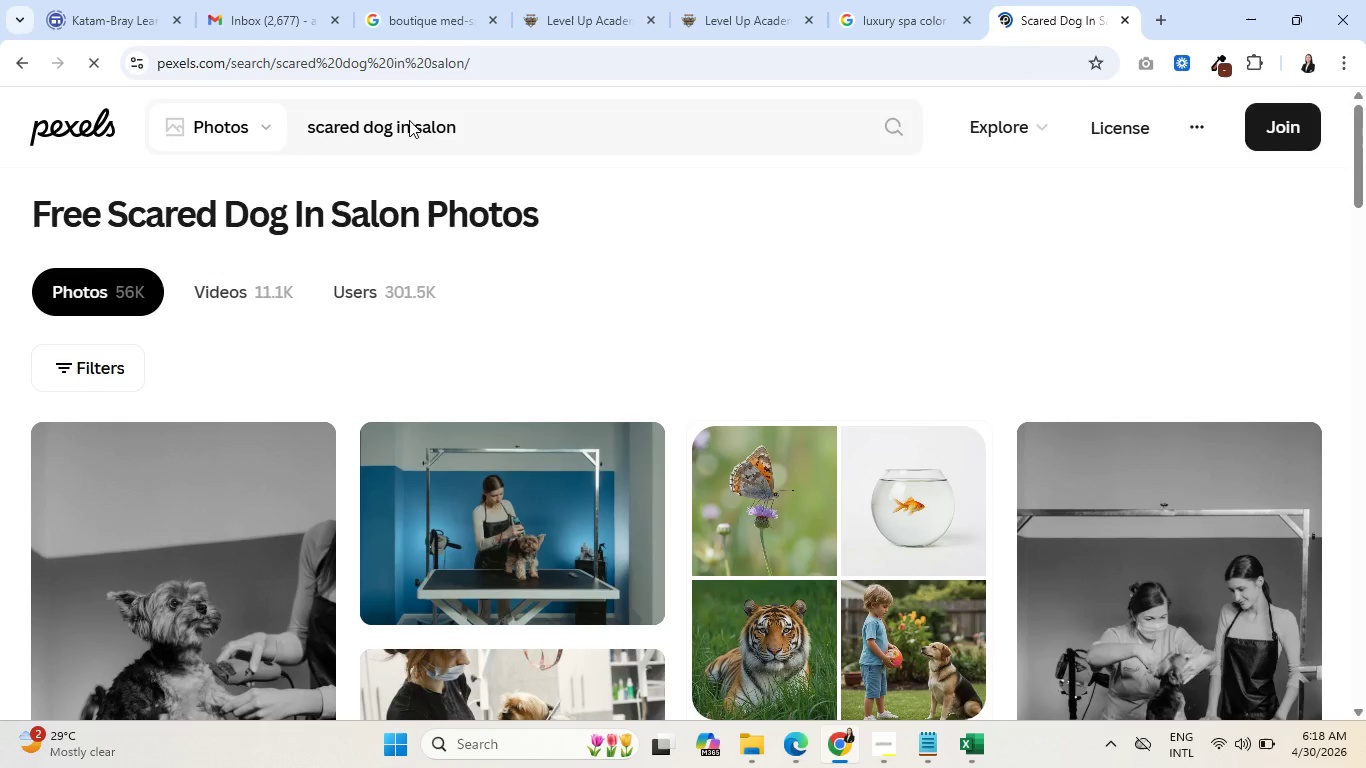 
double_click([409, 120])
 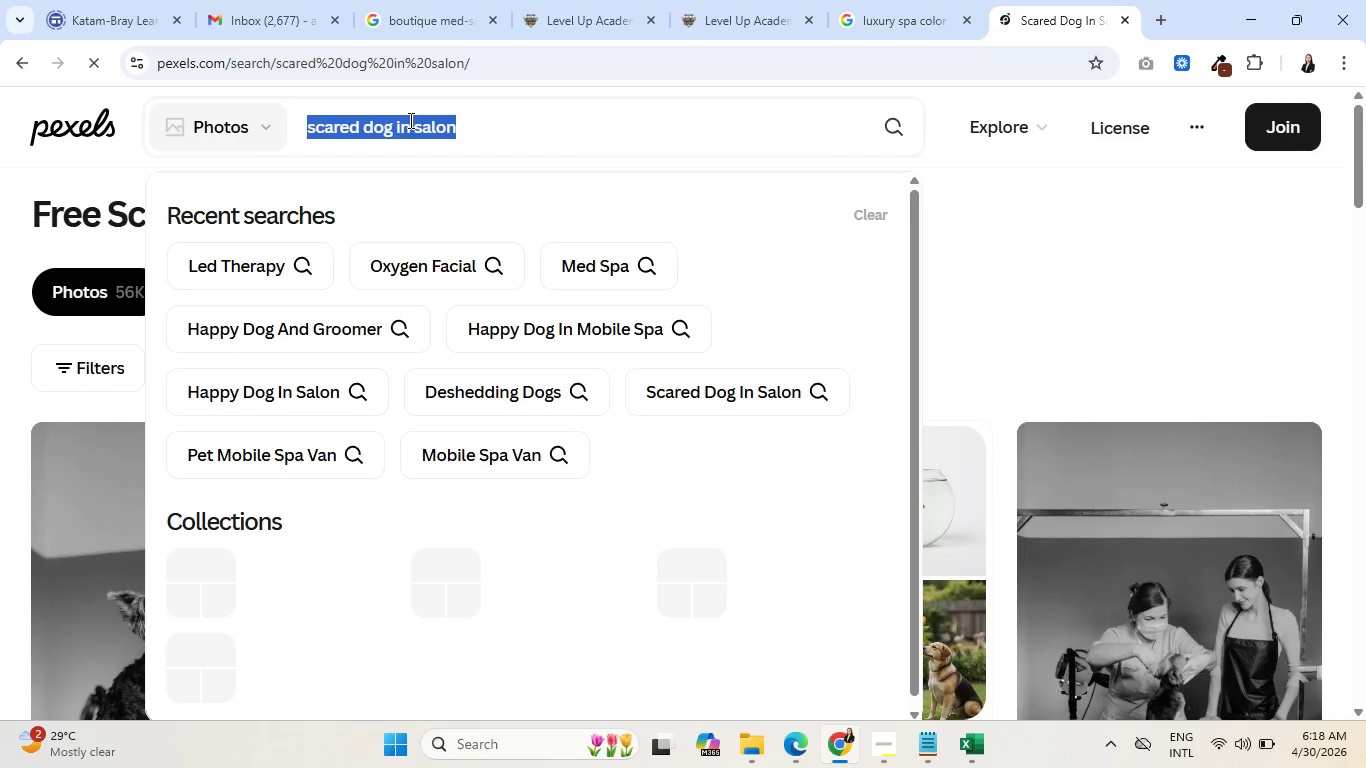 
triple_click([409, 120])
 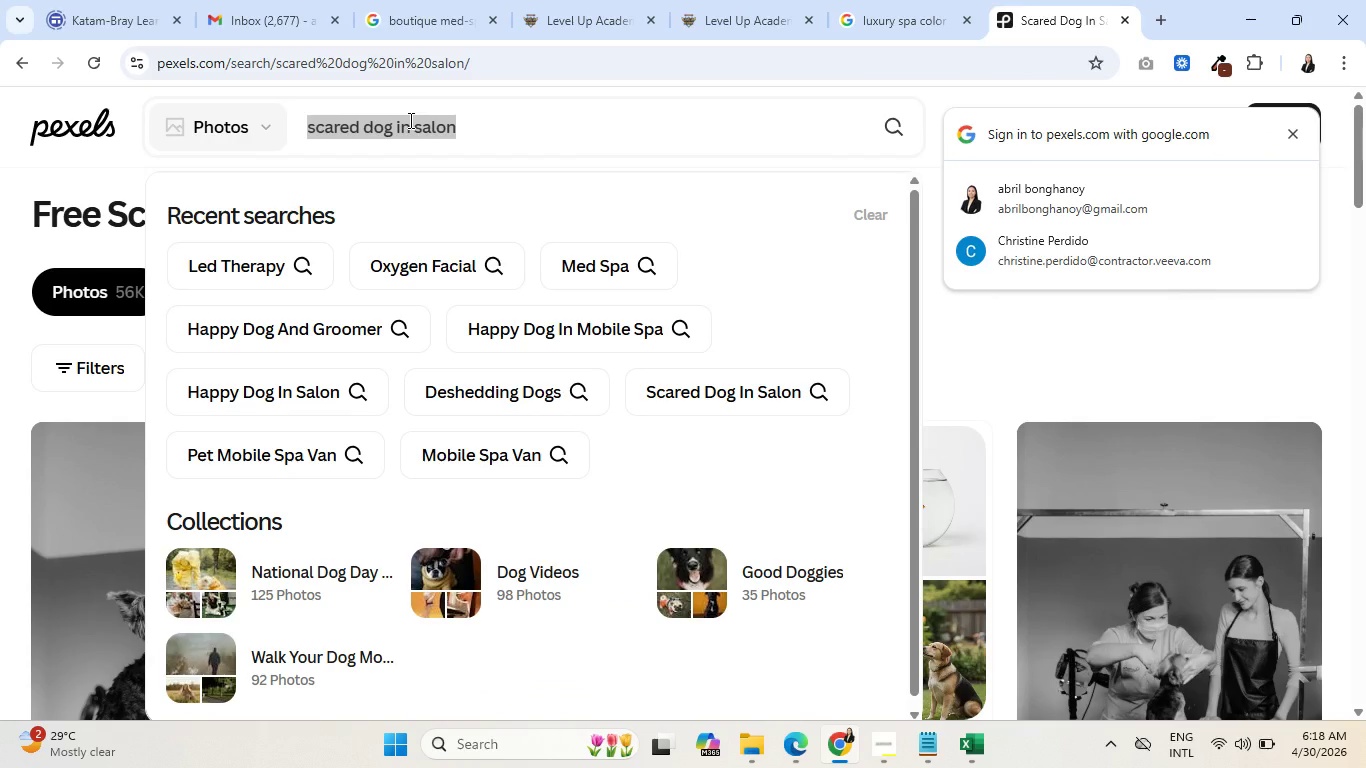 
type(med)
 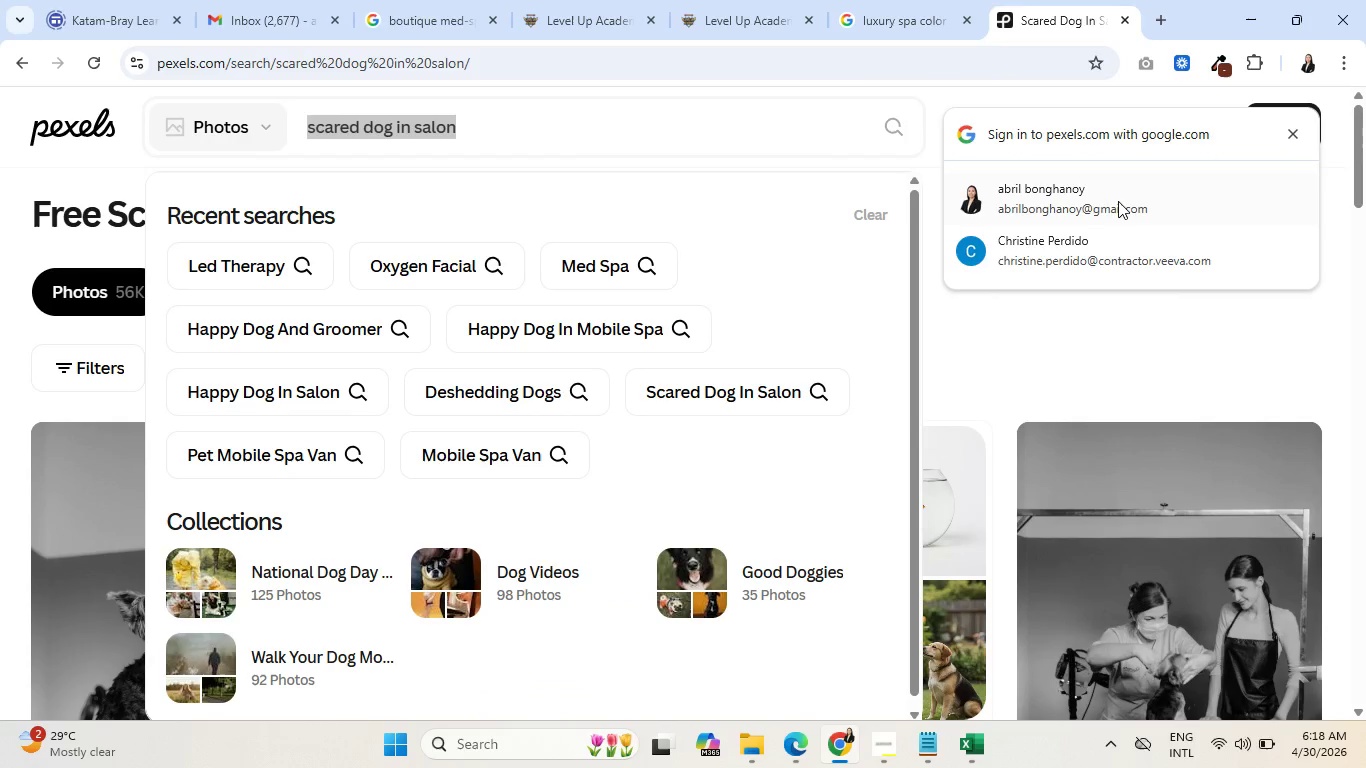 
left_click([1074, 203])
 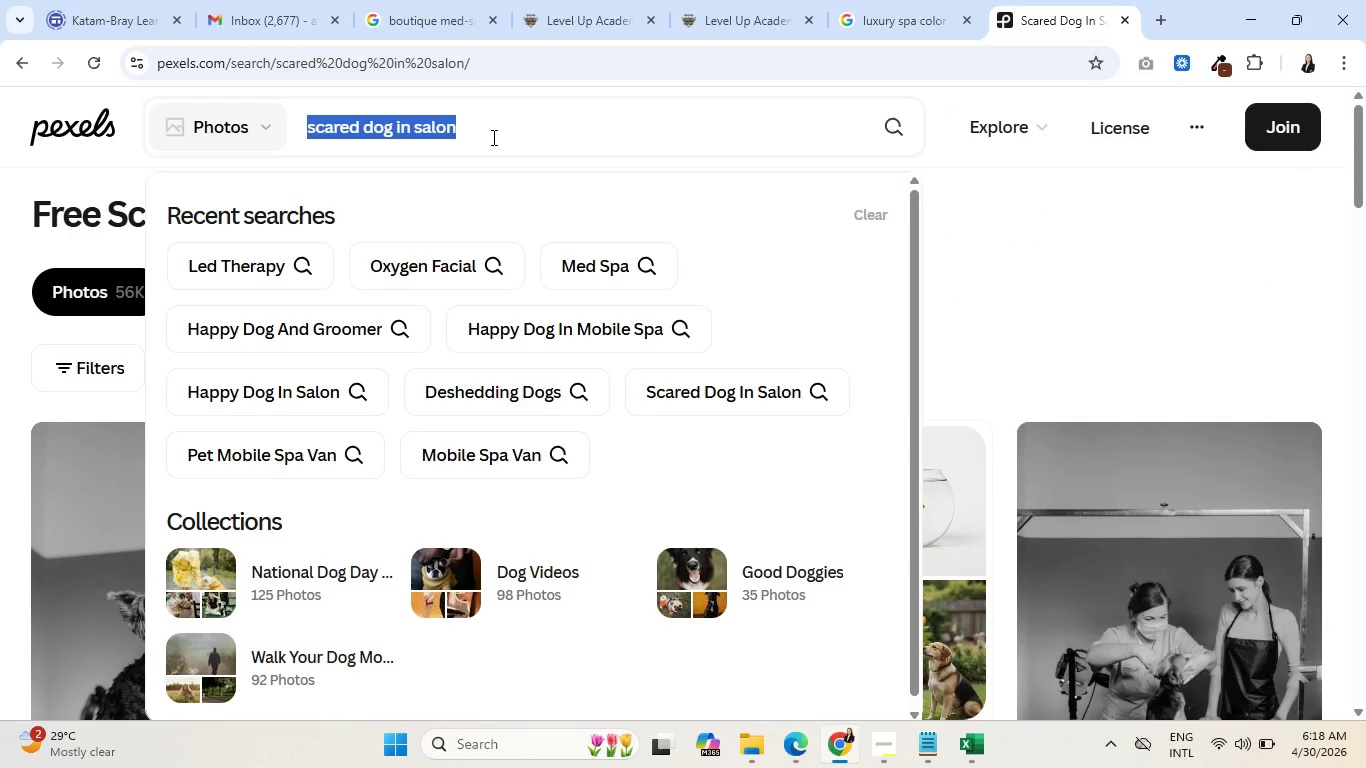 
type(med spa)
 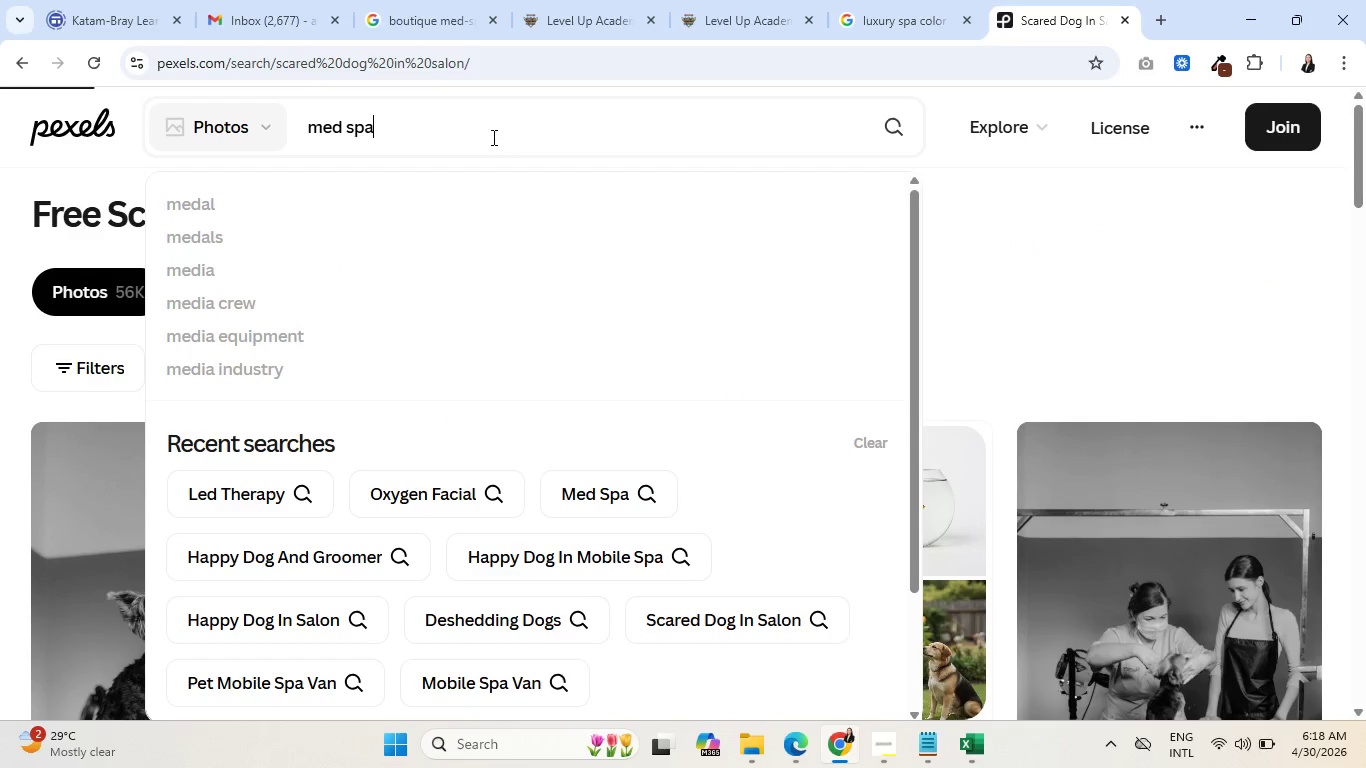 
key(Enter)
 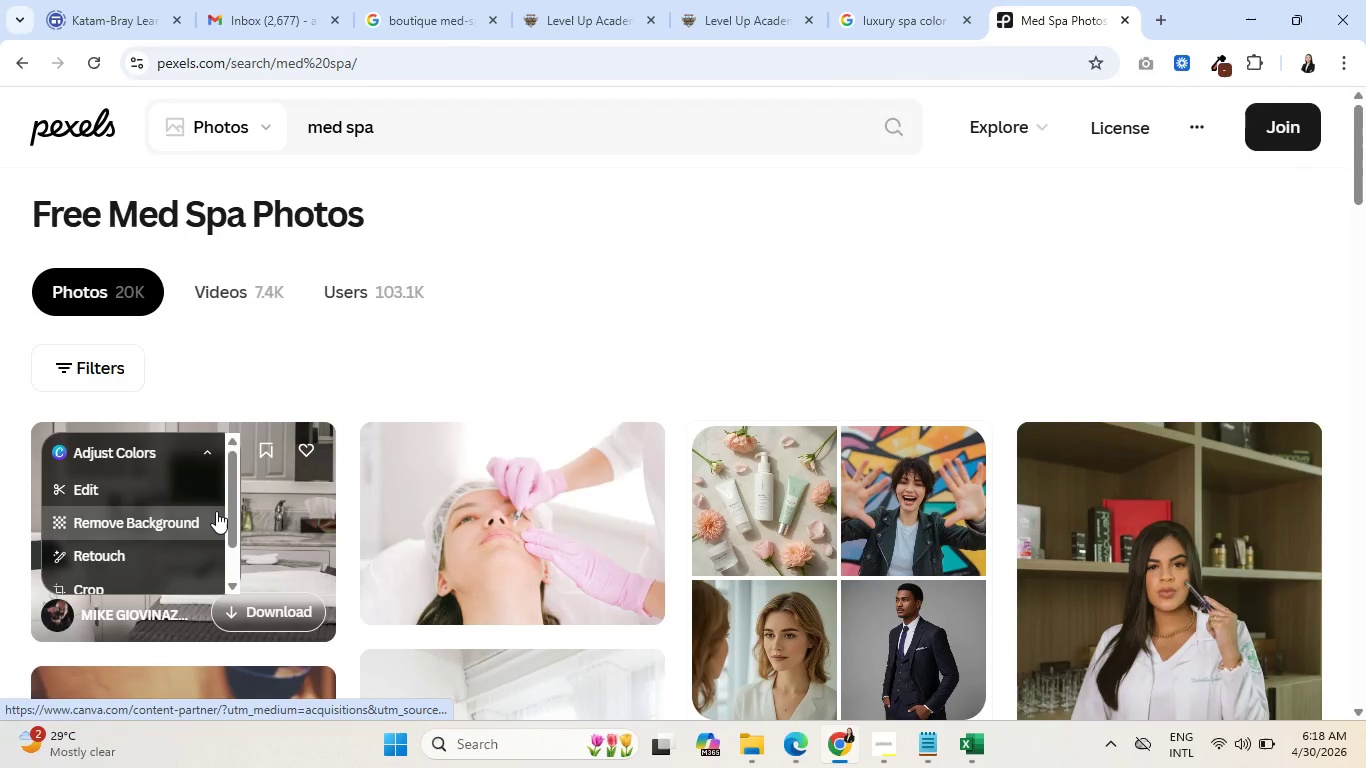 
wait(5.88)
 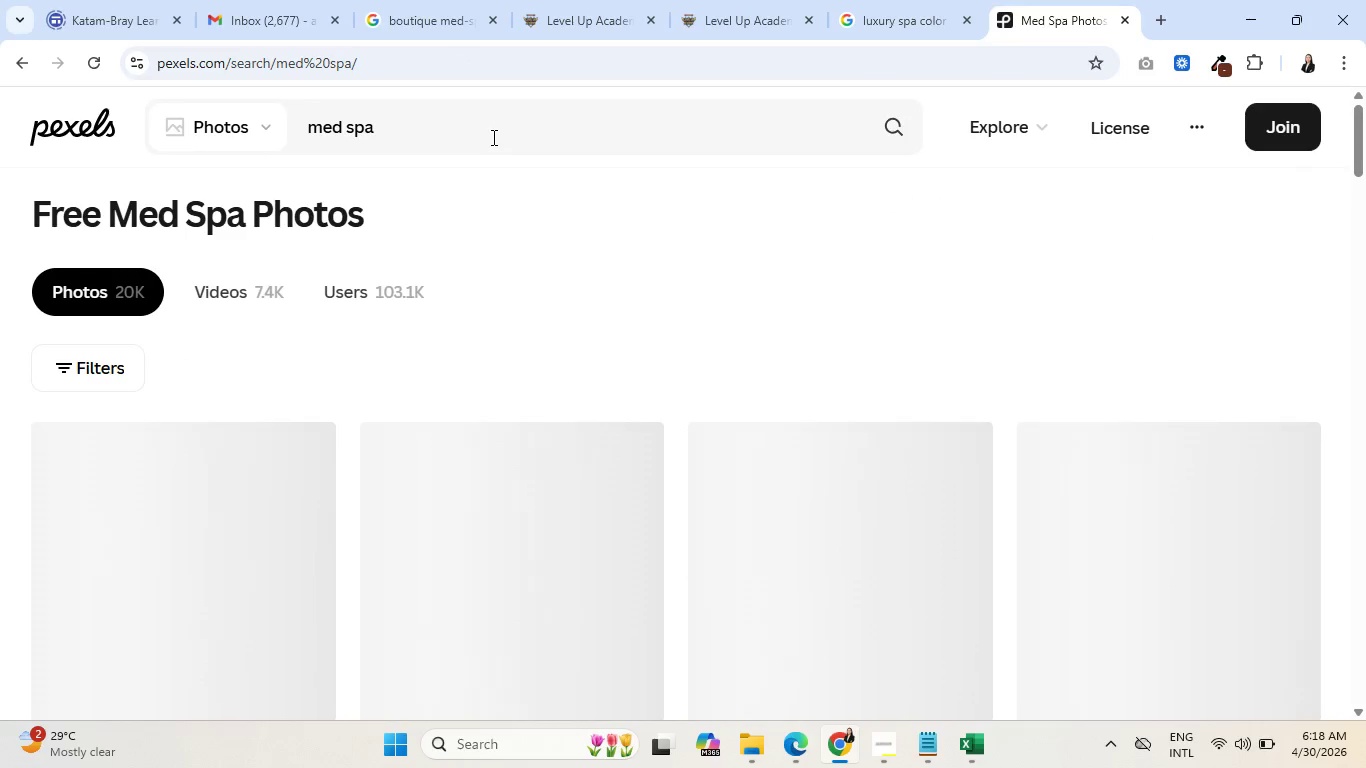 
scroll: coordinate [458, 426], scroll_direction: down, amount: 9.0
 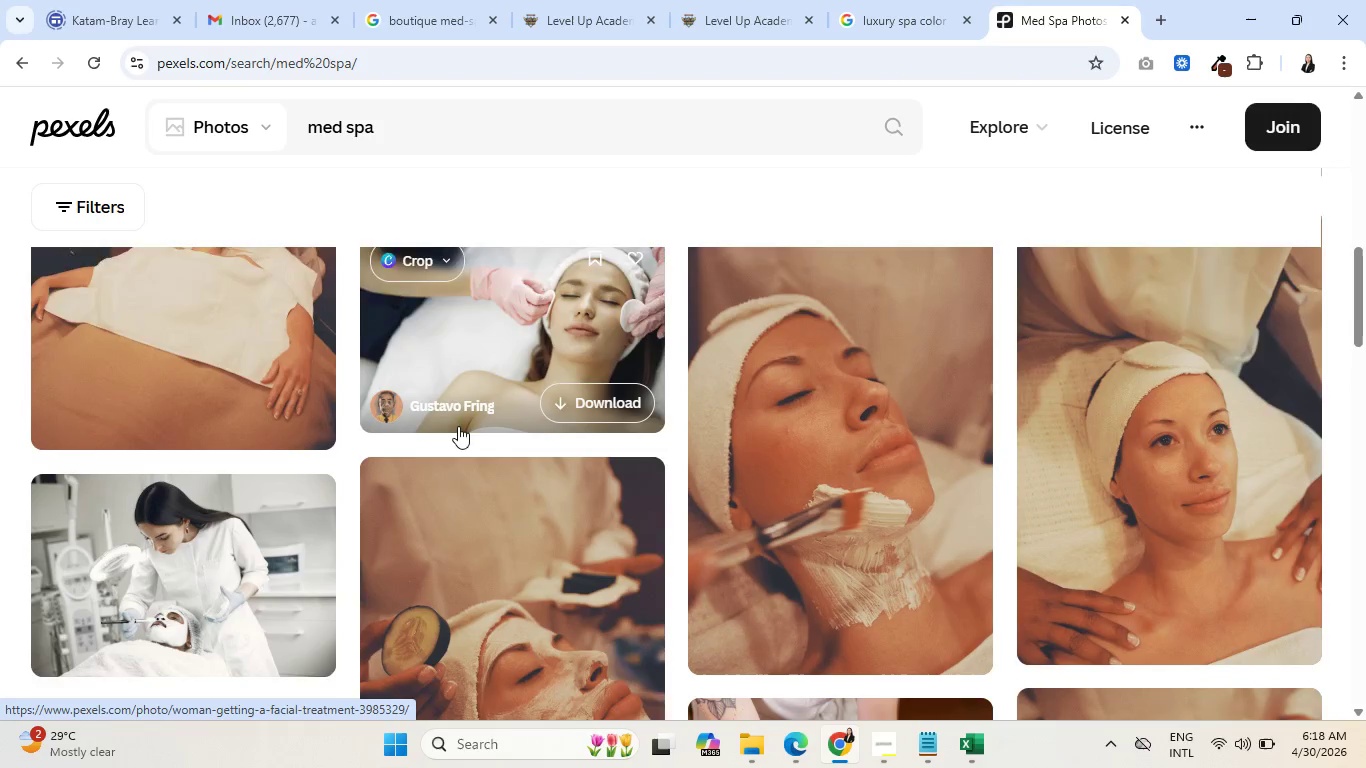 
scroll: coordinate [458, 423], scroll_direction: down, amount: 7.0
 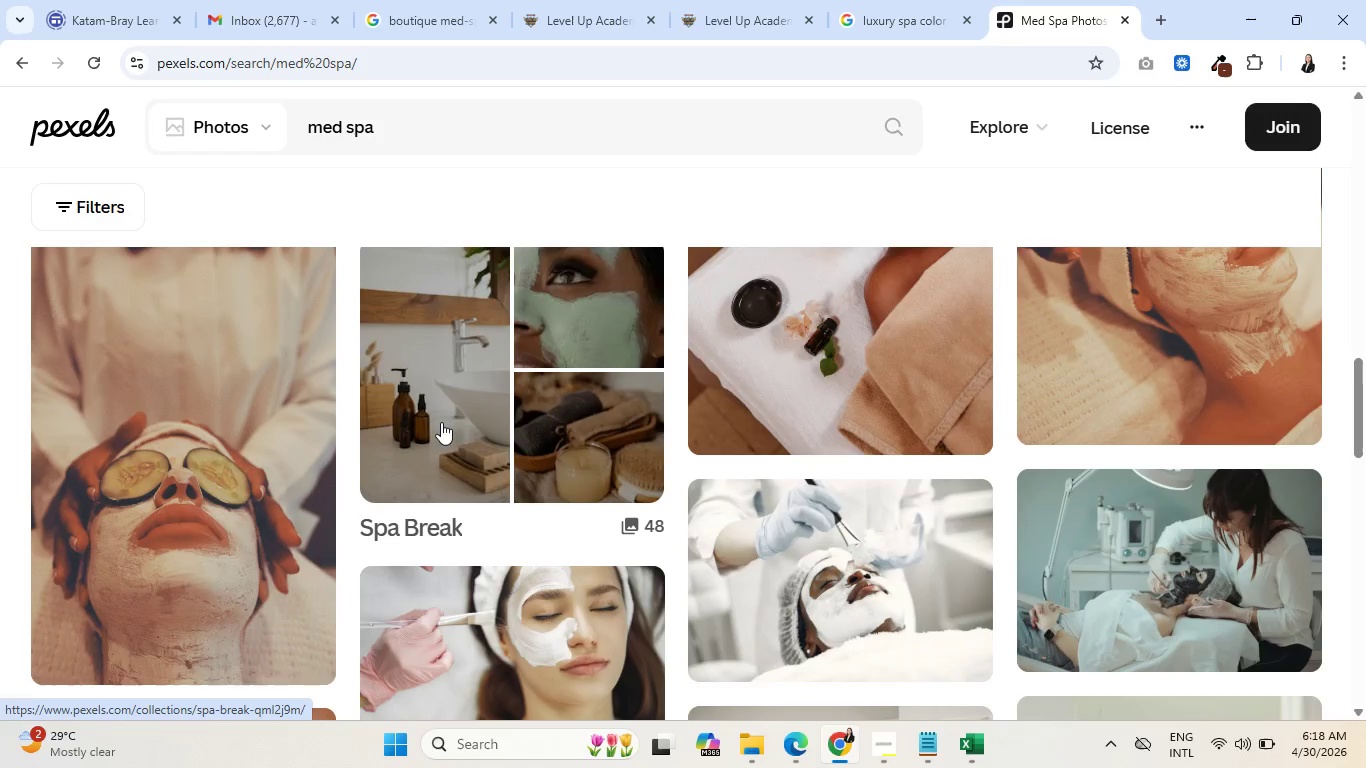 
scroll: coordinate [440, 423], scroll_direction: up, amount: 13.0
 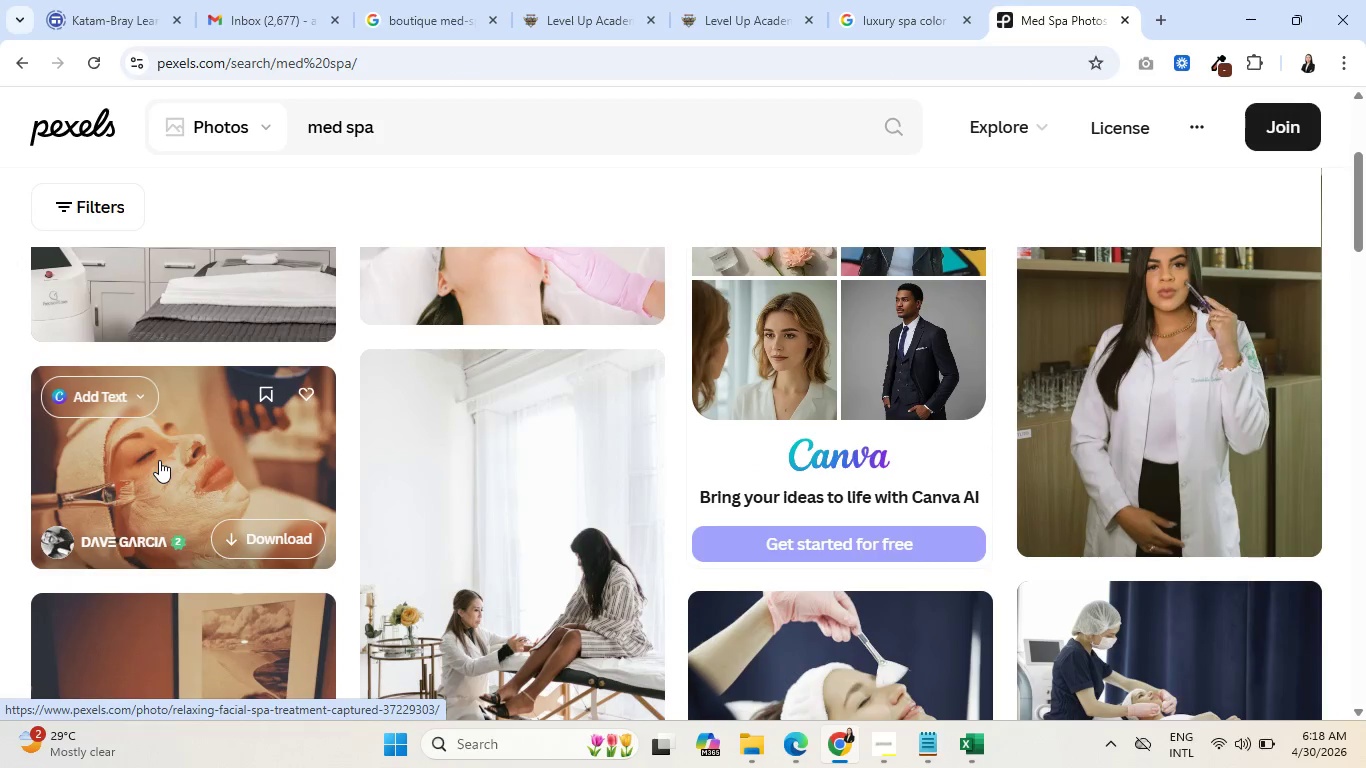 
left_click([159, 460])
 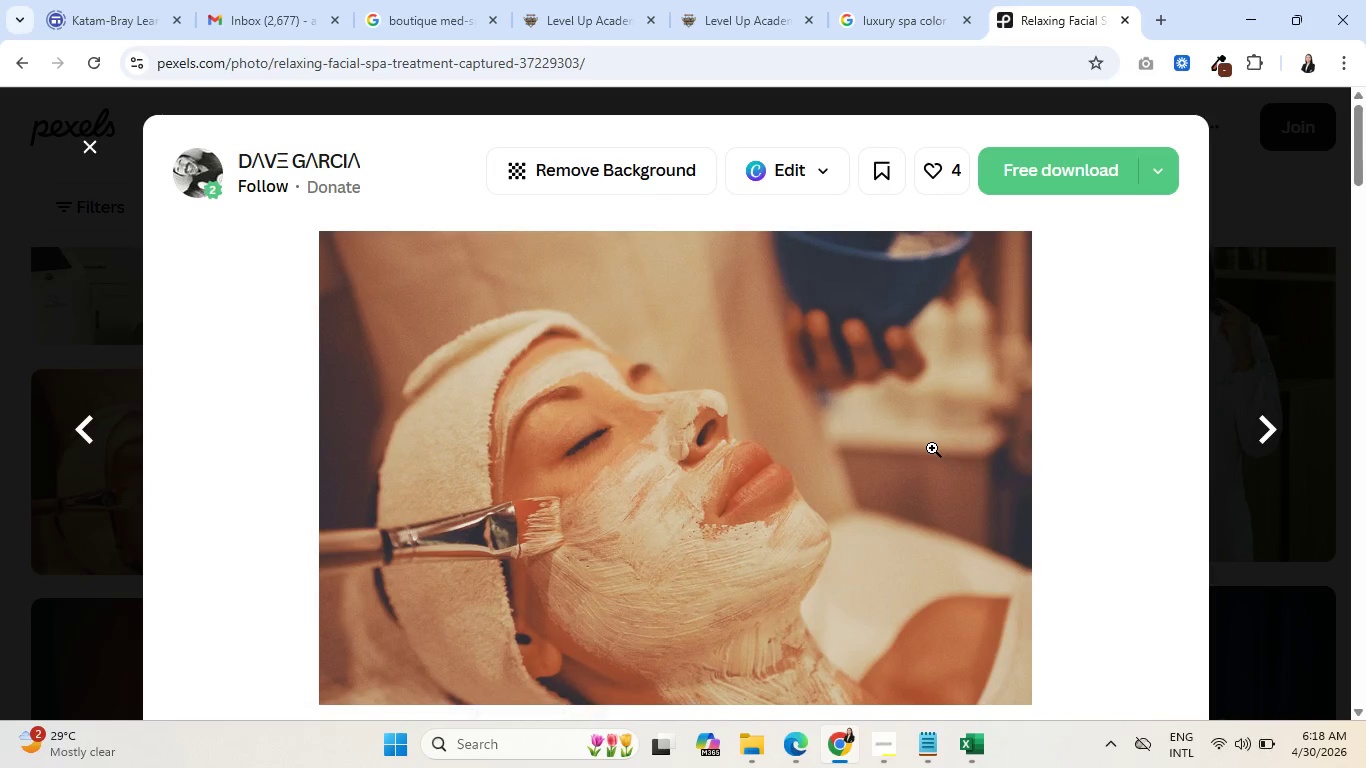 
scroll: coordinate [926, 449], scroll_direction: down, amount: 31.0
 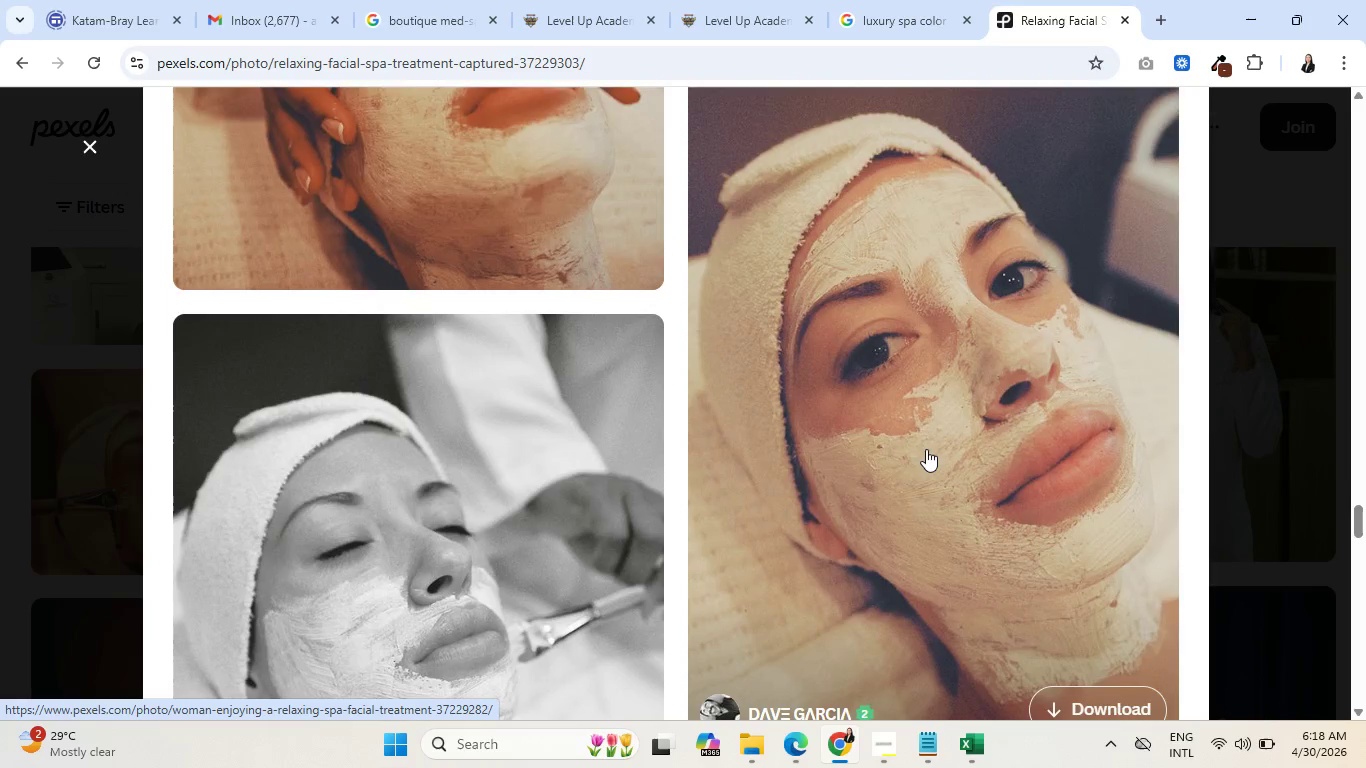 
scroll: coordinate [926, 449], scroll_direction: down, amount: 6.0
 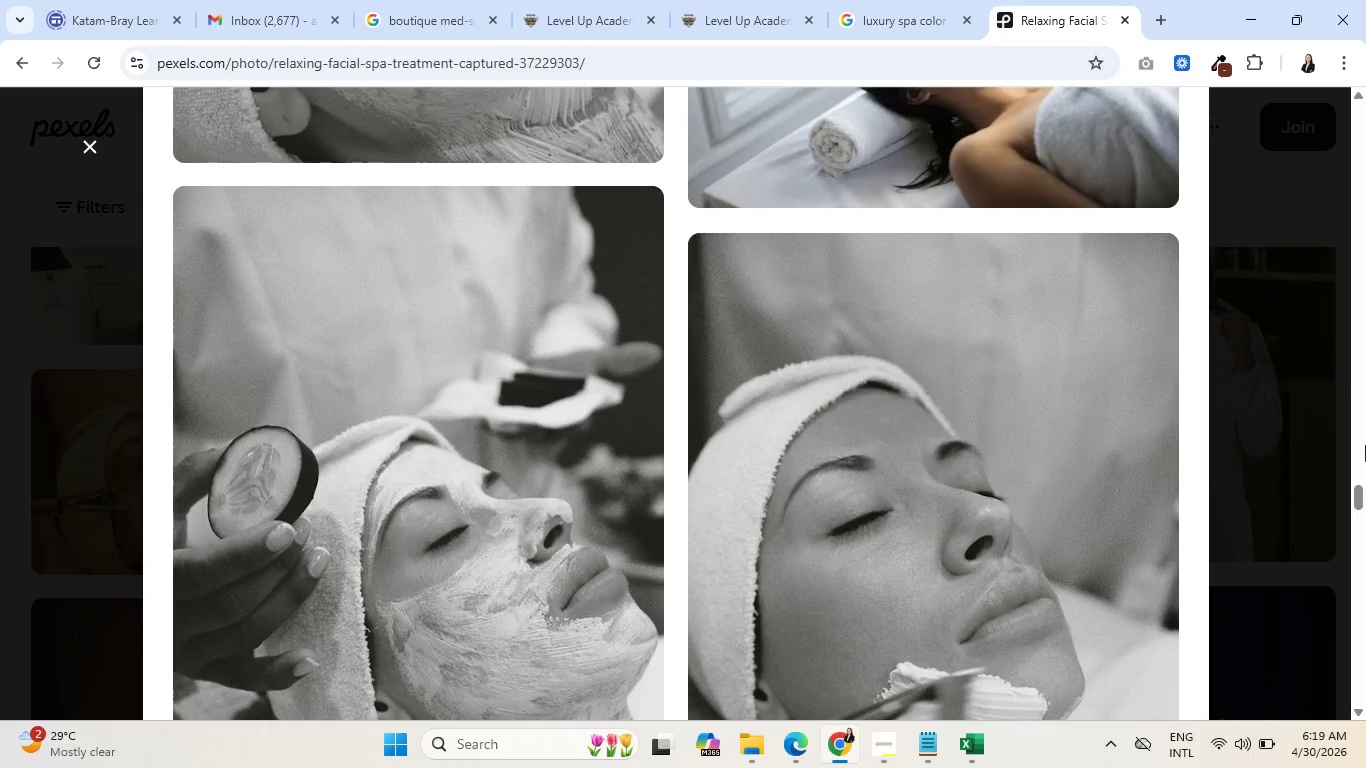 
left_click_drag(start_coordinate=[1357, 491], to_coordinate=[1365, 100])
 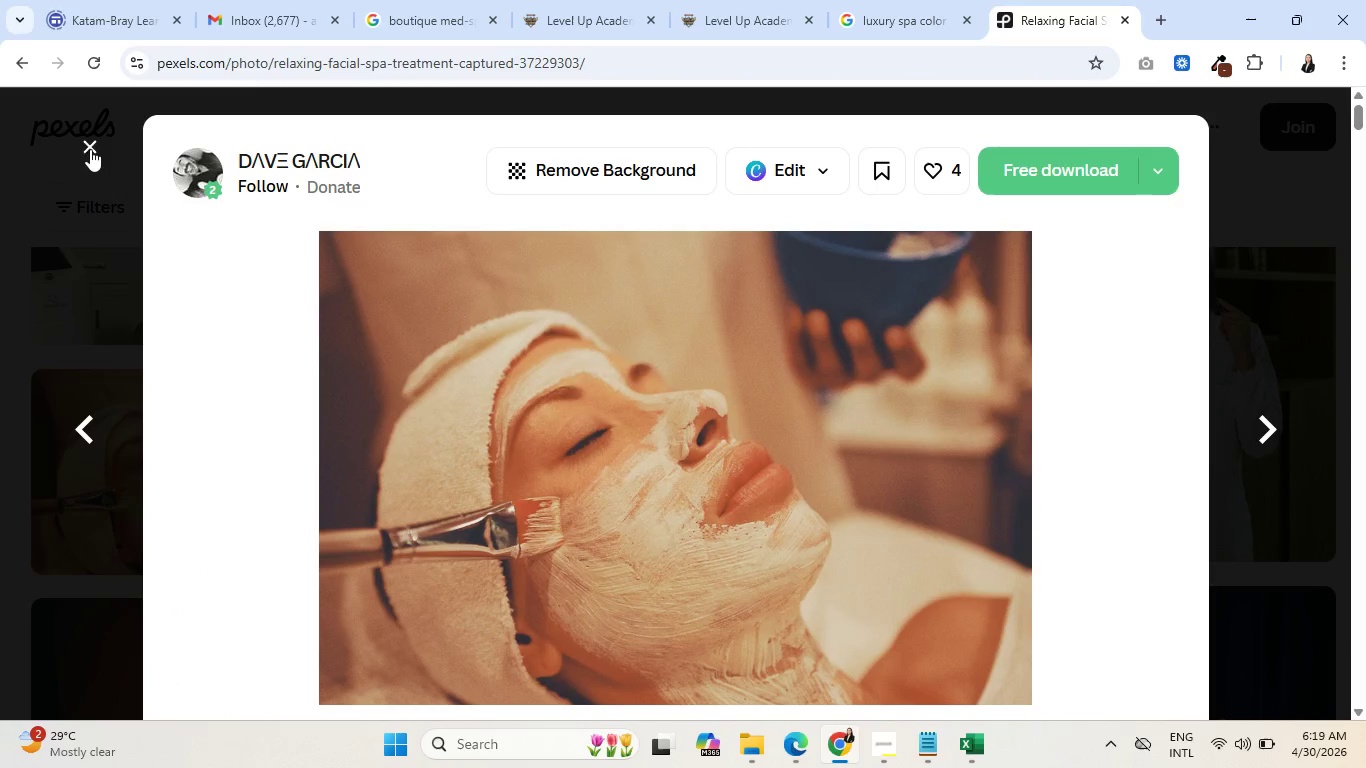 
left_click([89, 144])
 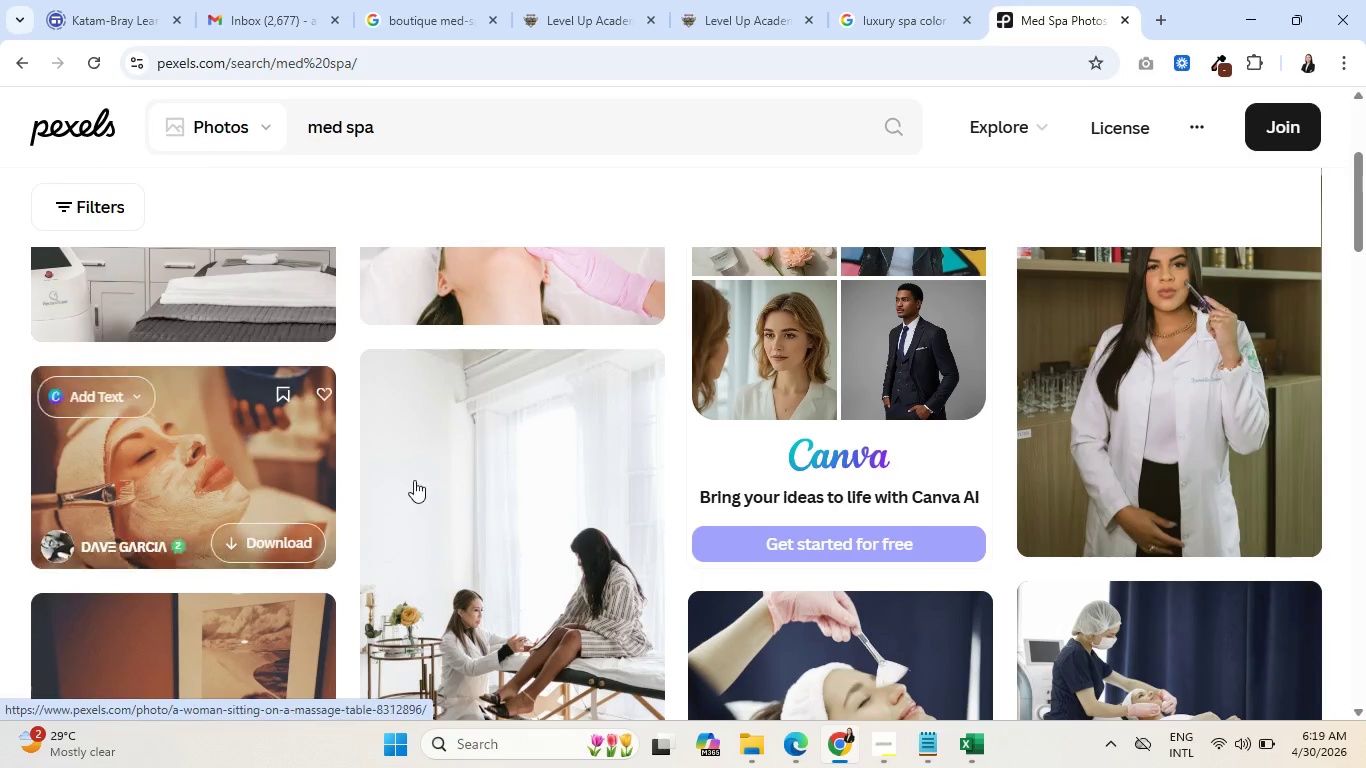 
scroll: coordinate [245, 572], scroll_direction: down, amount: 14.0
 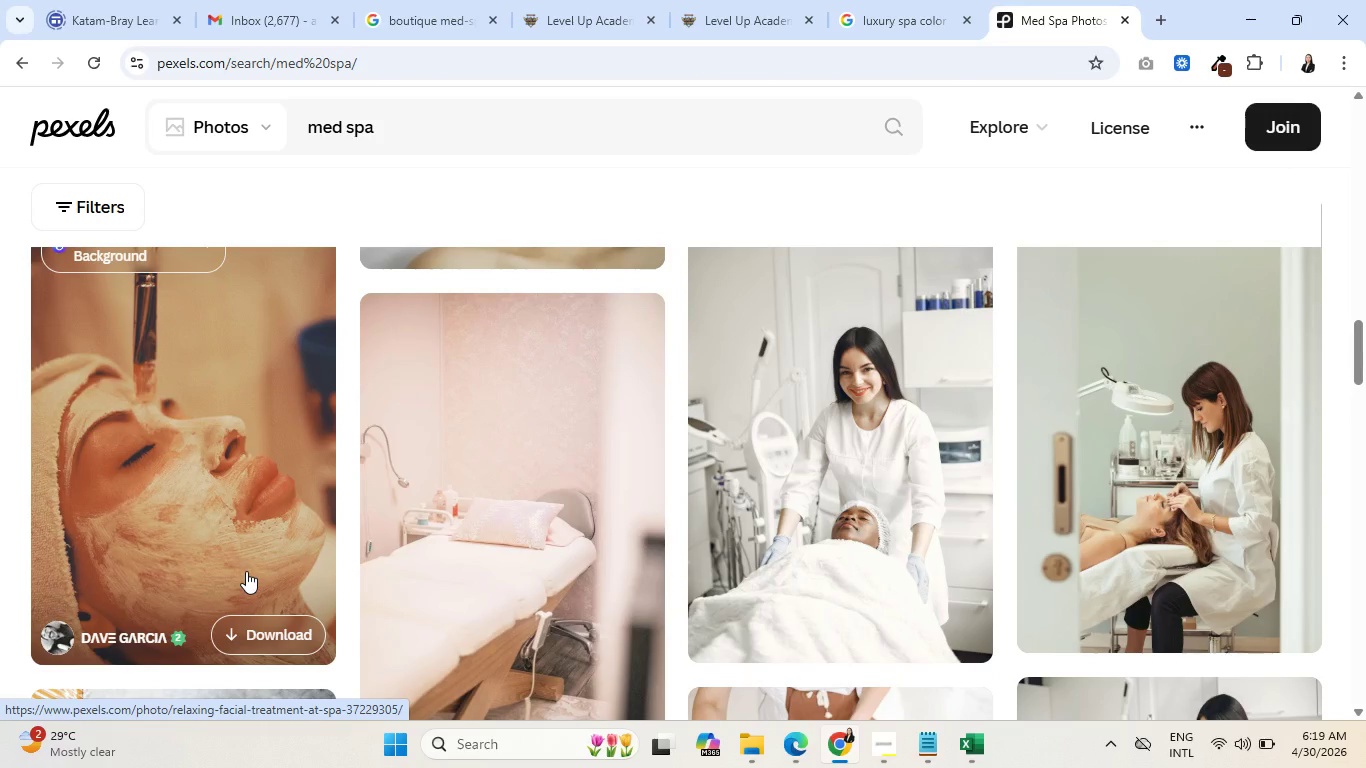 
scroll: coordinate [249, 569], scroll_direction: down, amount: 12.0
 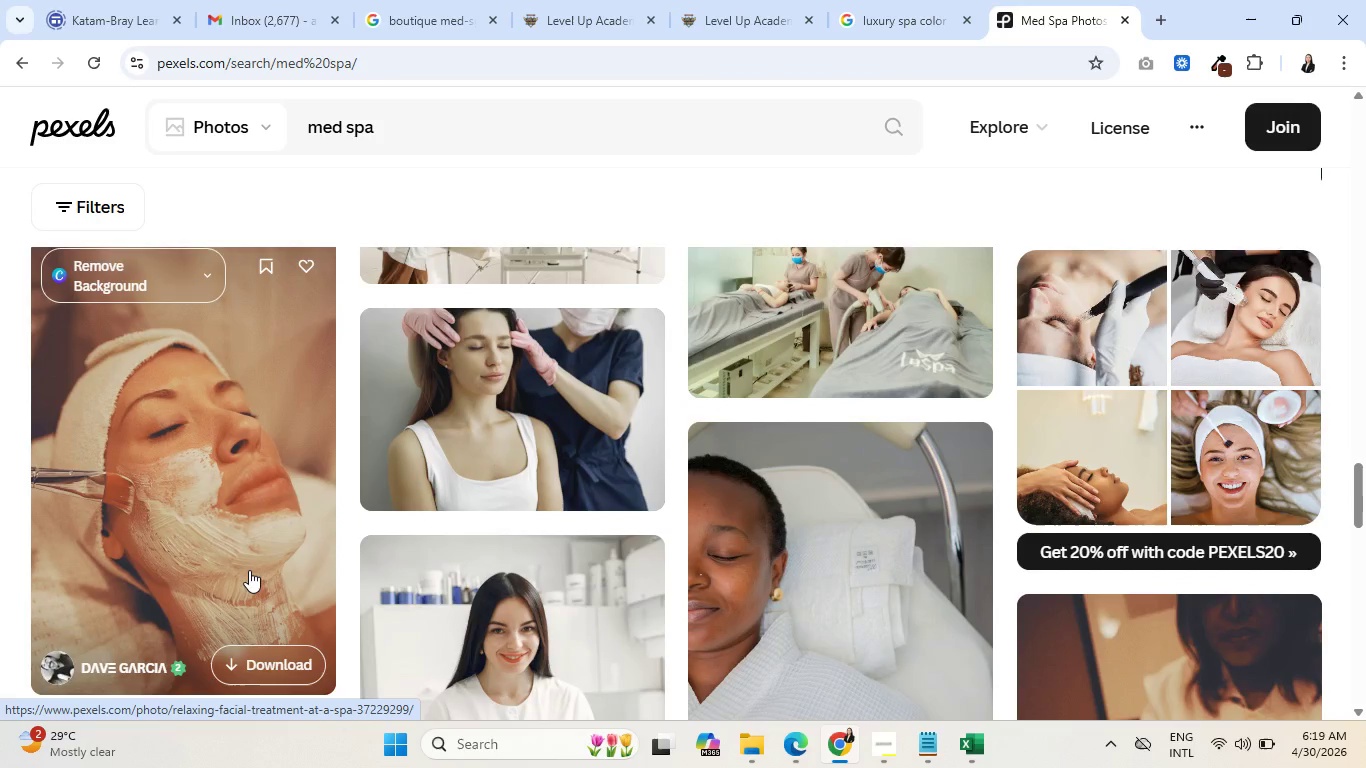 
scroll: coordinate [249, 570], scroll_direction: down, amount: 5.0
 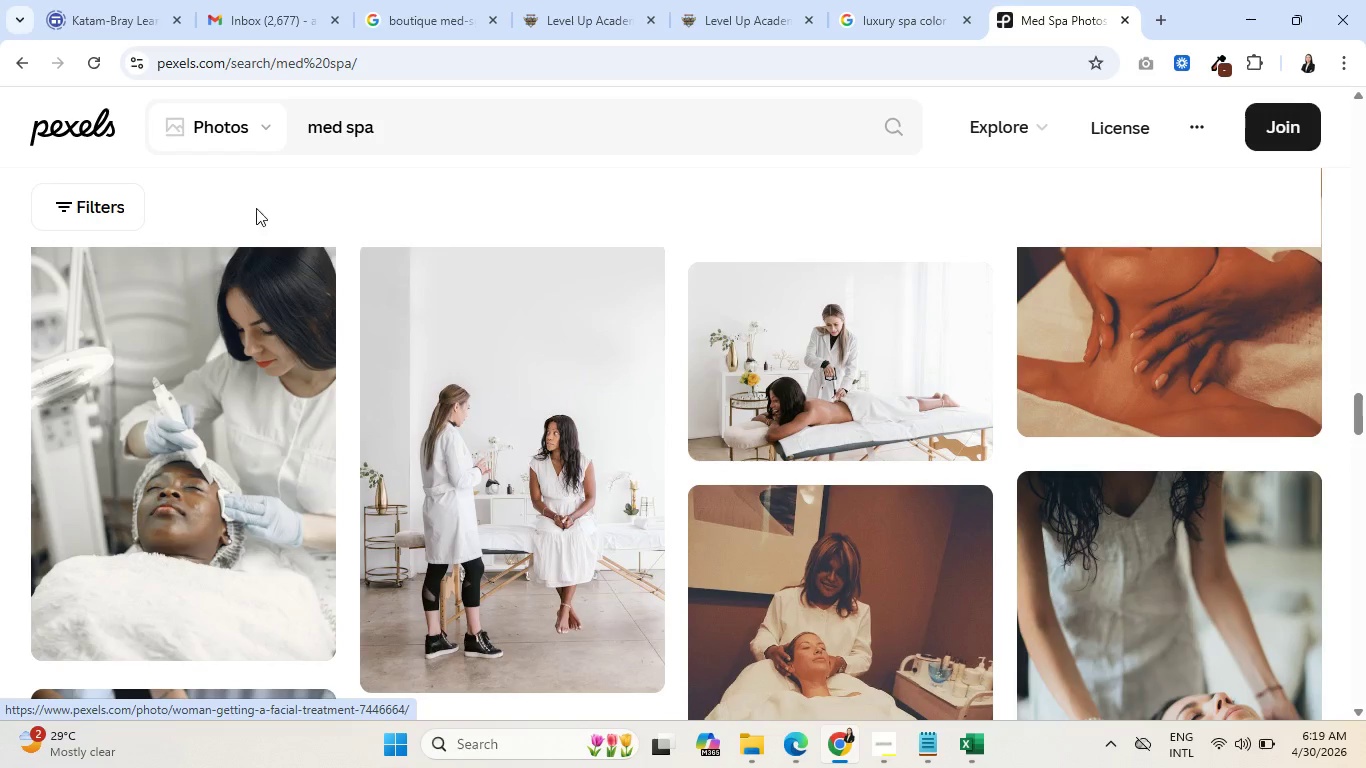 
left_click([246, 125])
 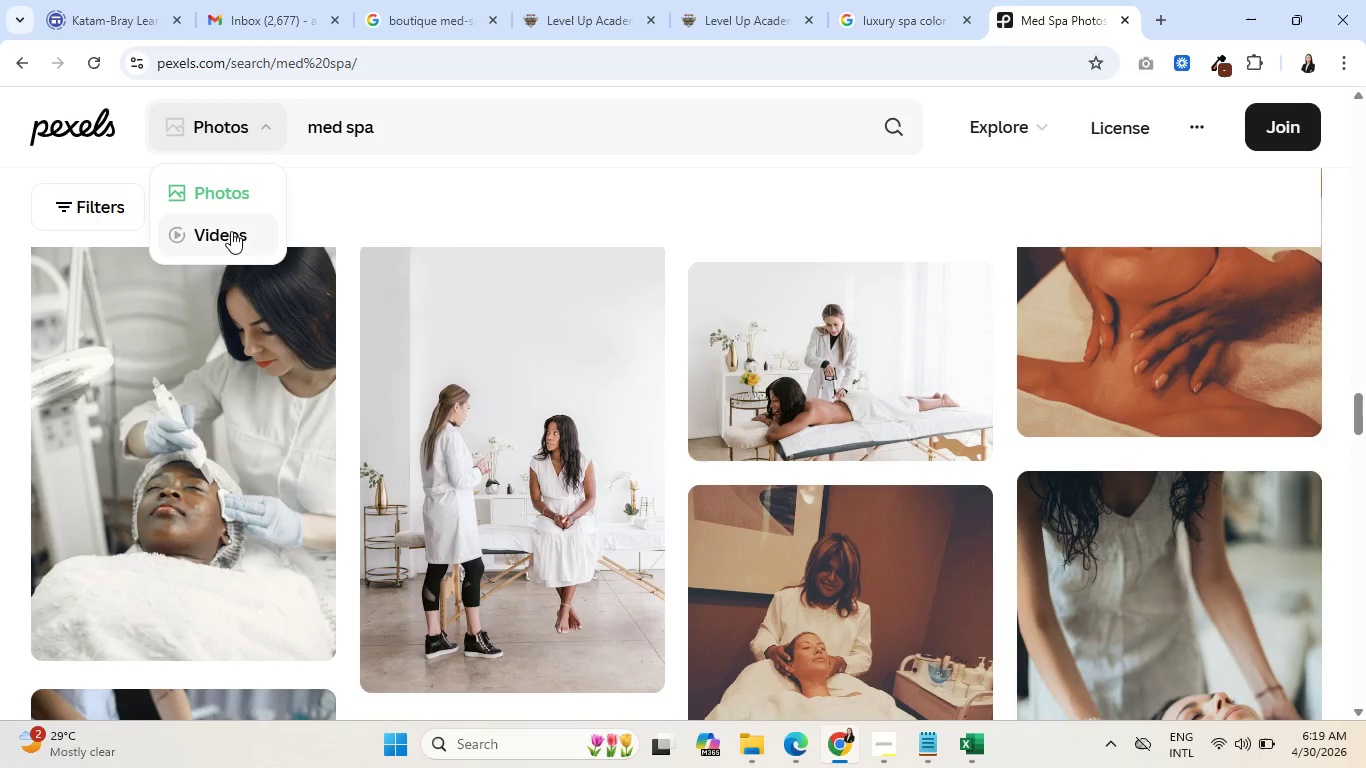 
left_click([231, 231])
 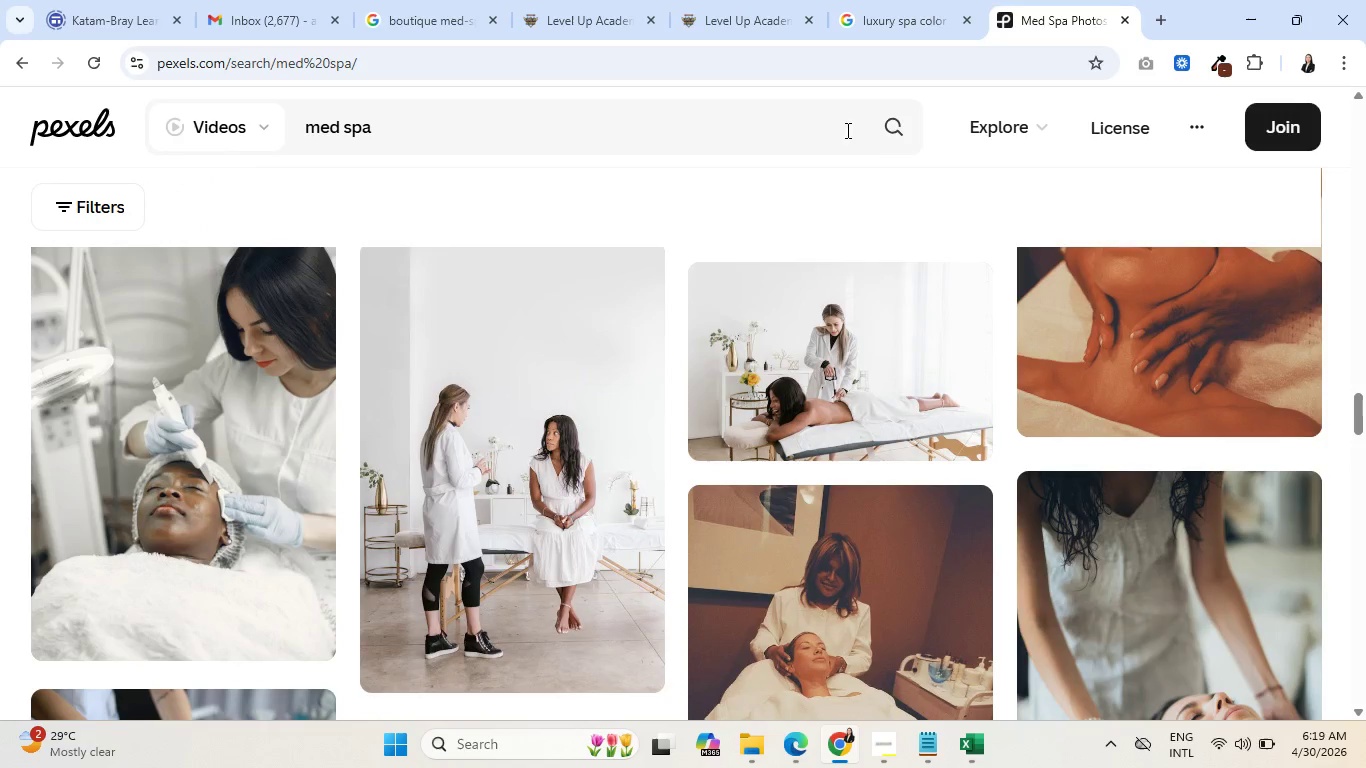 
left_click([890, 125])
 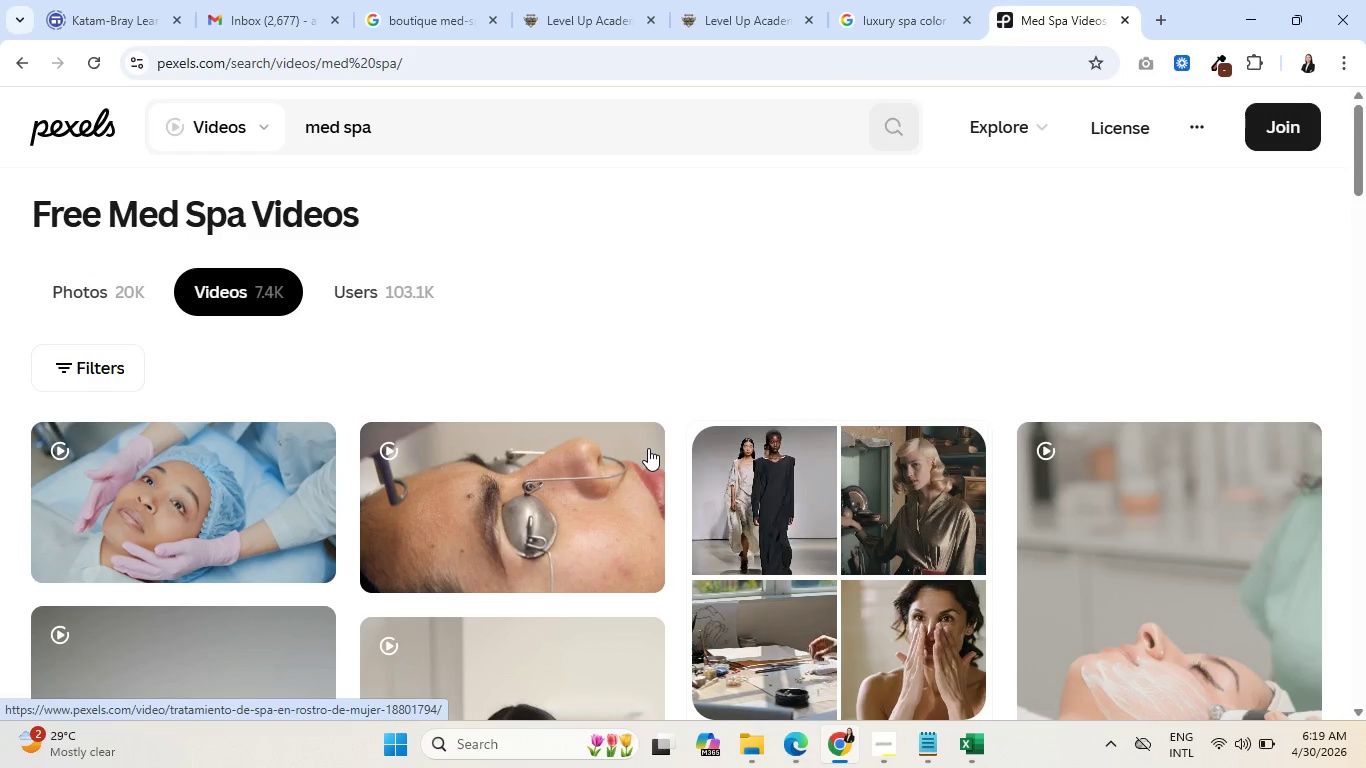 
wait(5.11)
 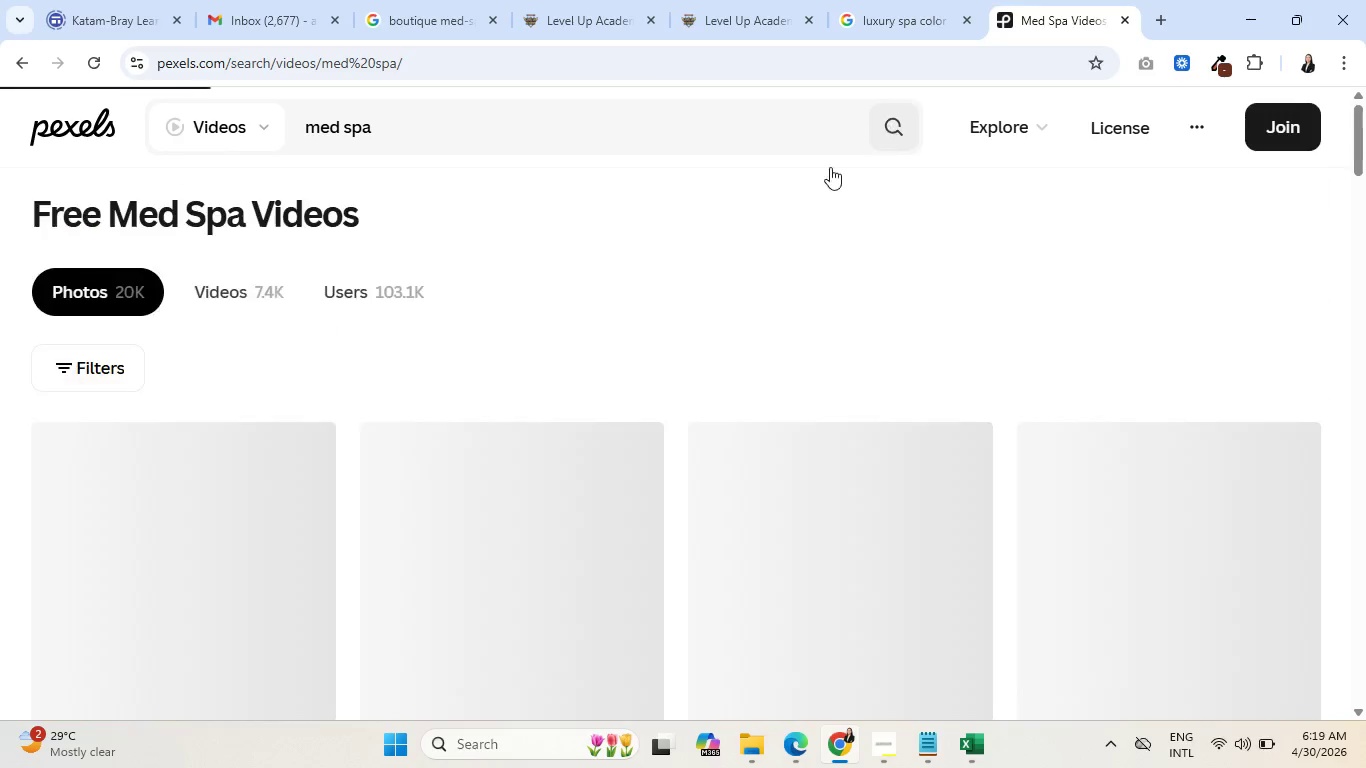 
scroll: coordinate [546, 460], scroll_direction: down, amount: 2.0
 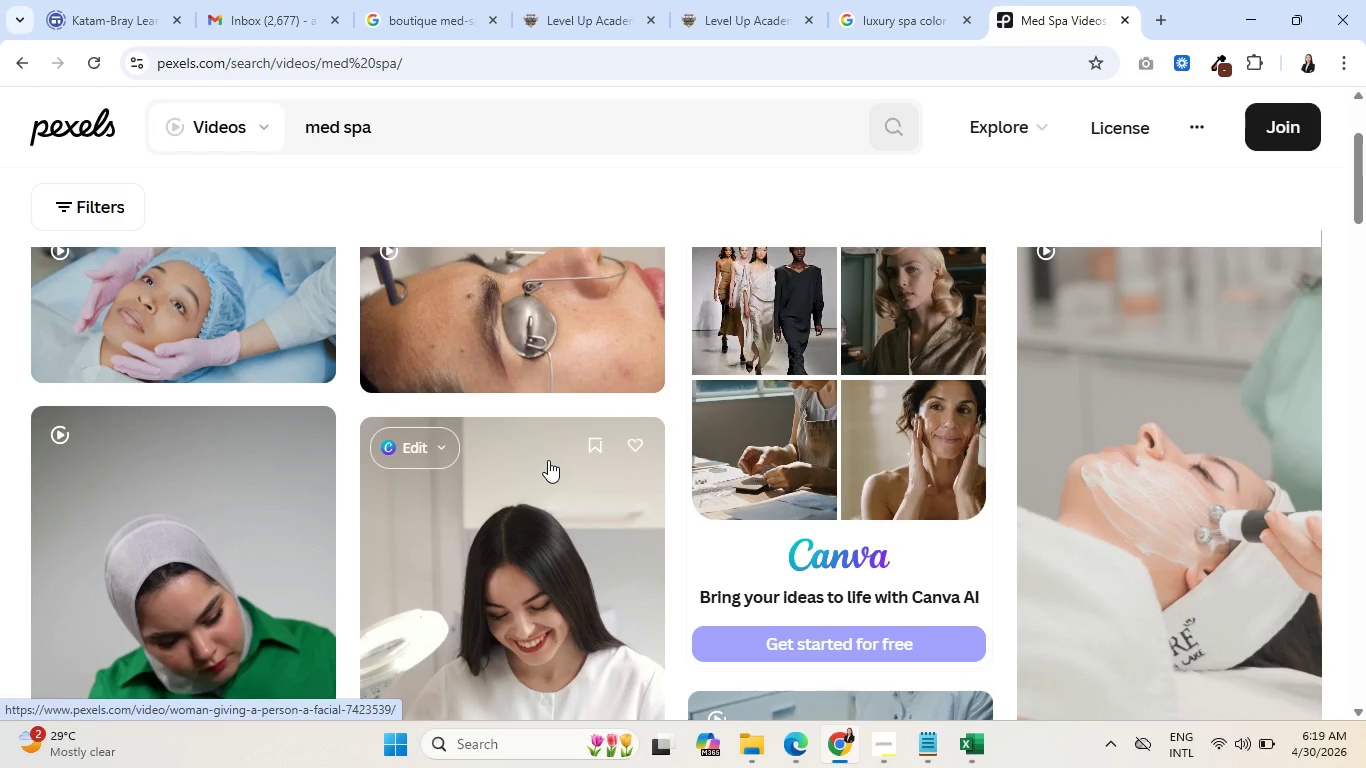 
scroll: coordinate [548, 460], scroll_direction: up, amount: 1.0
 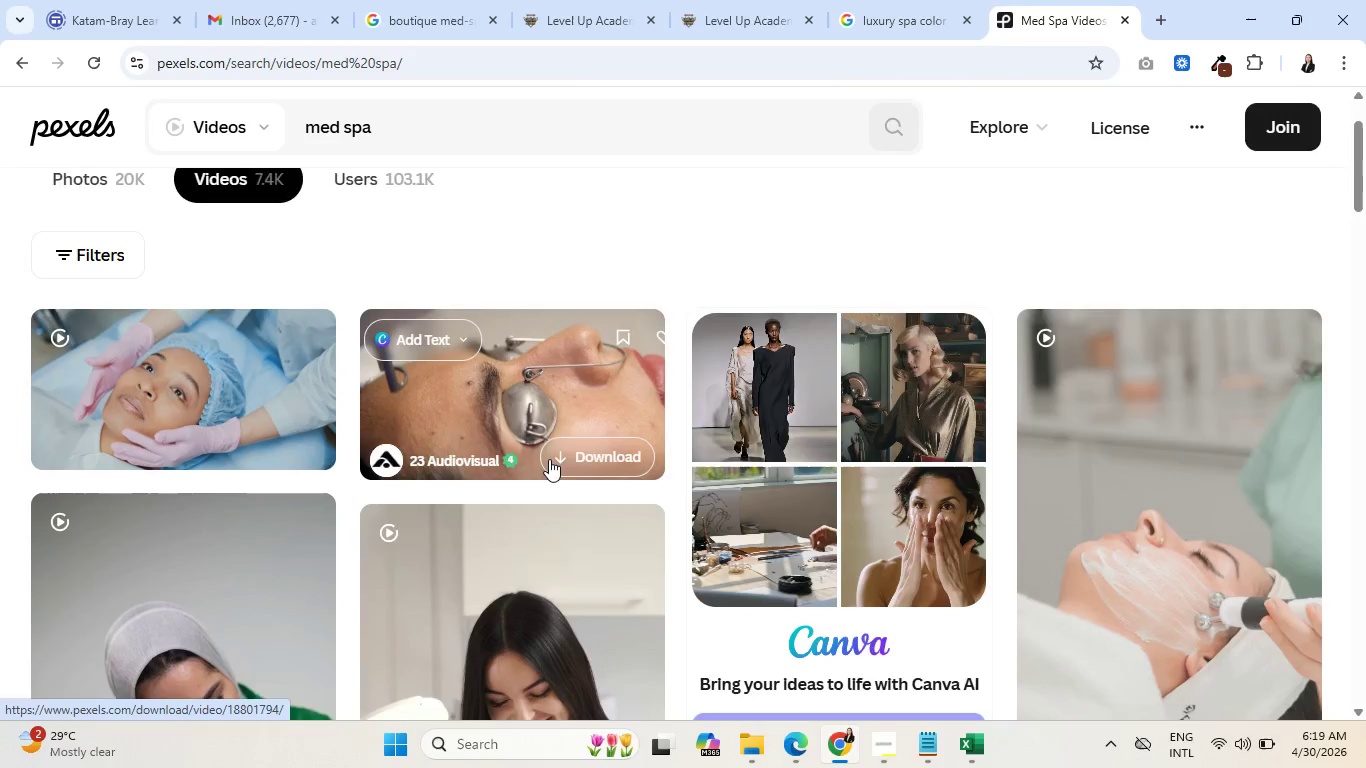 
scroll: coordinate [1197, 391], scroll_direction: down, amount: 9.0
 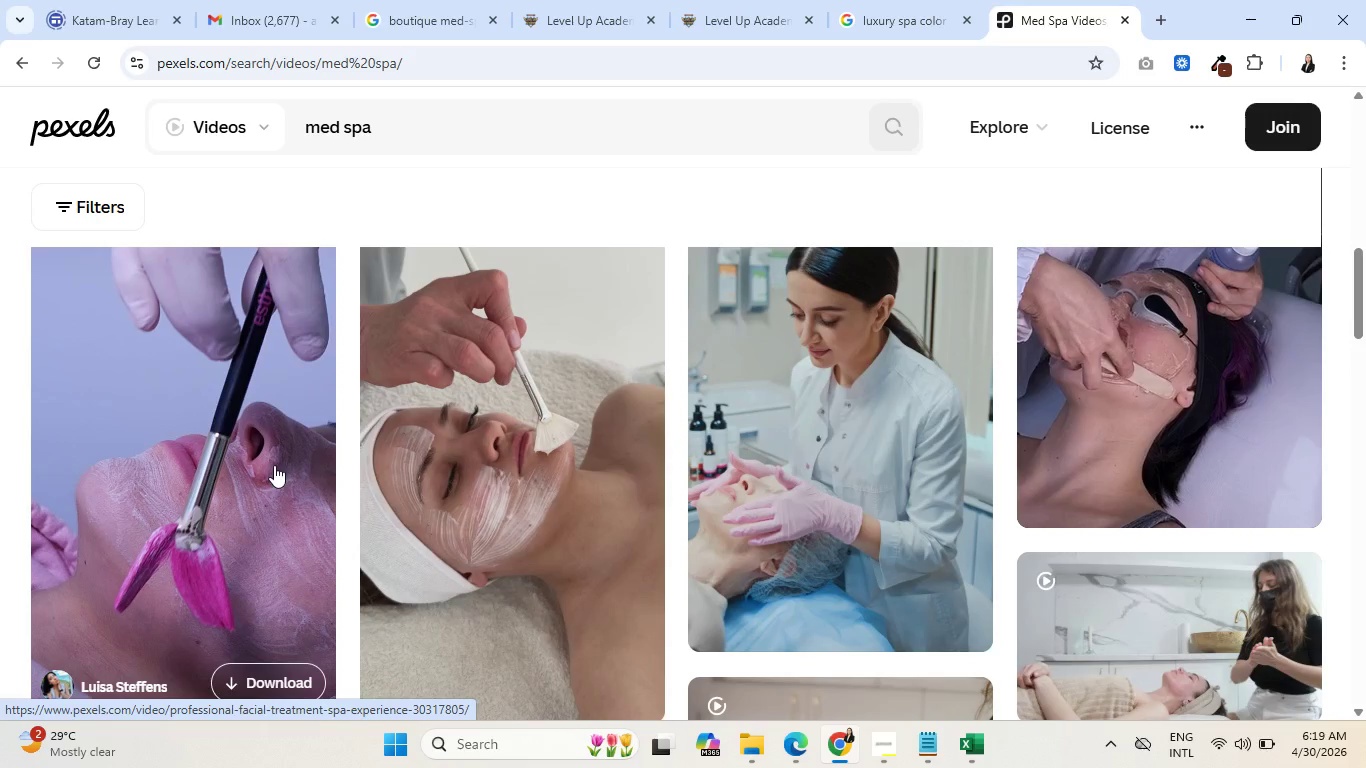 
wait(7.75)
 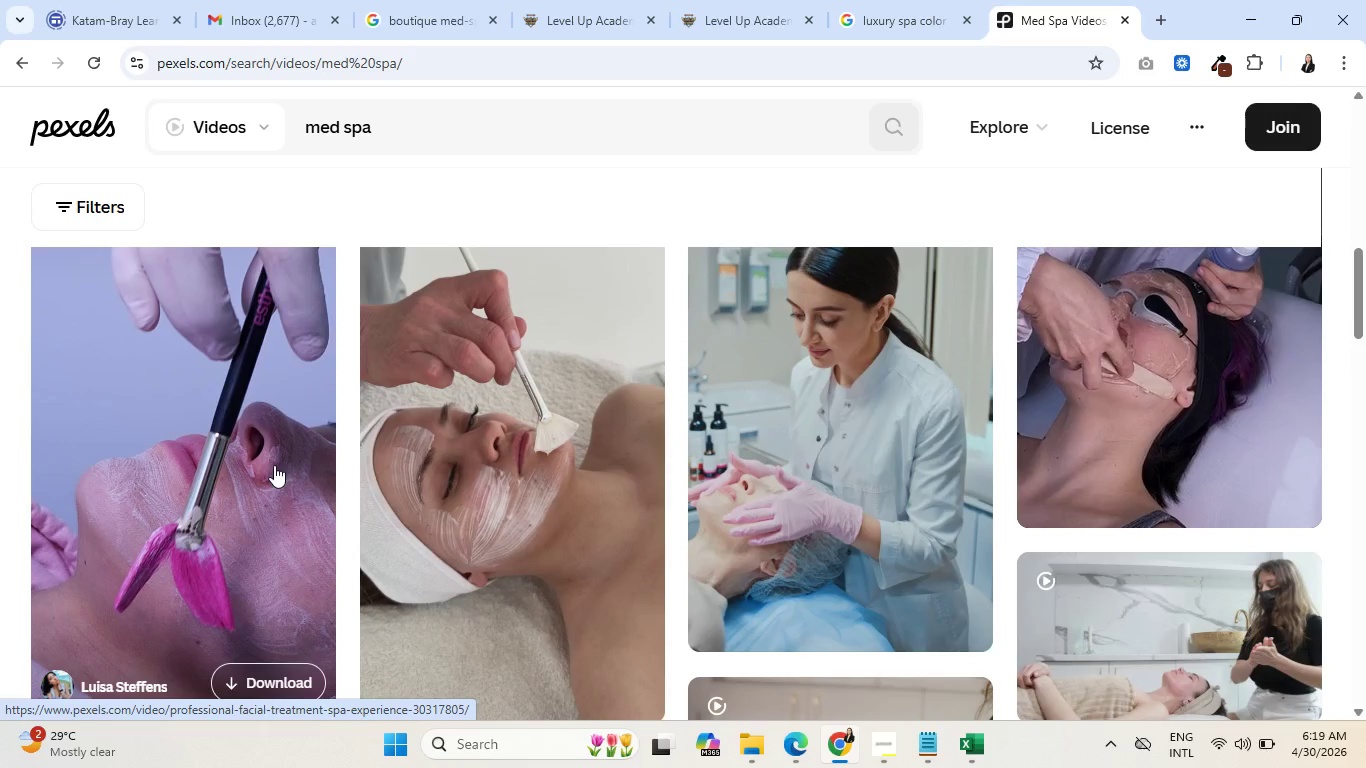 
scroll: coordinate [478, 509], scroll_direction: down, amount: 5.0
 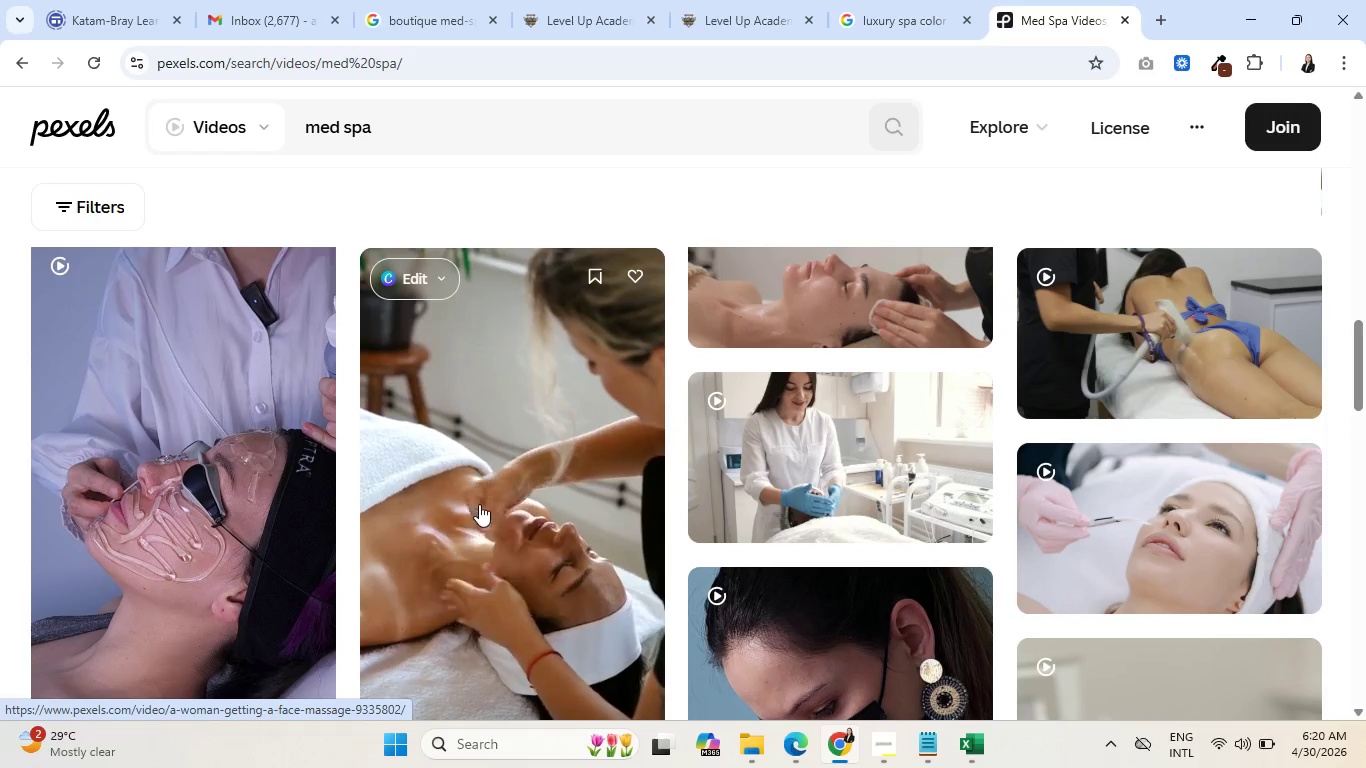 
scroll: coordinate [803, 481], scroll_direction: up, amount: 1.0
 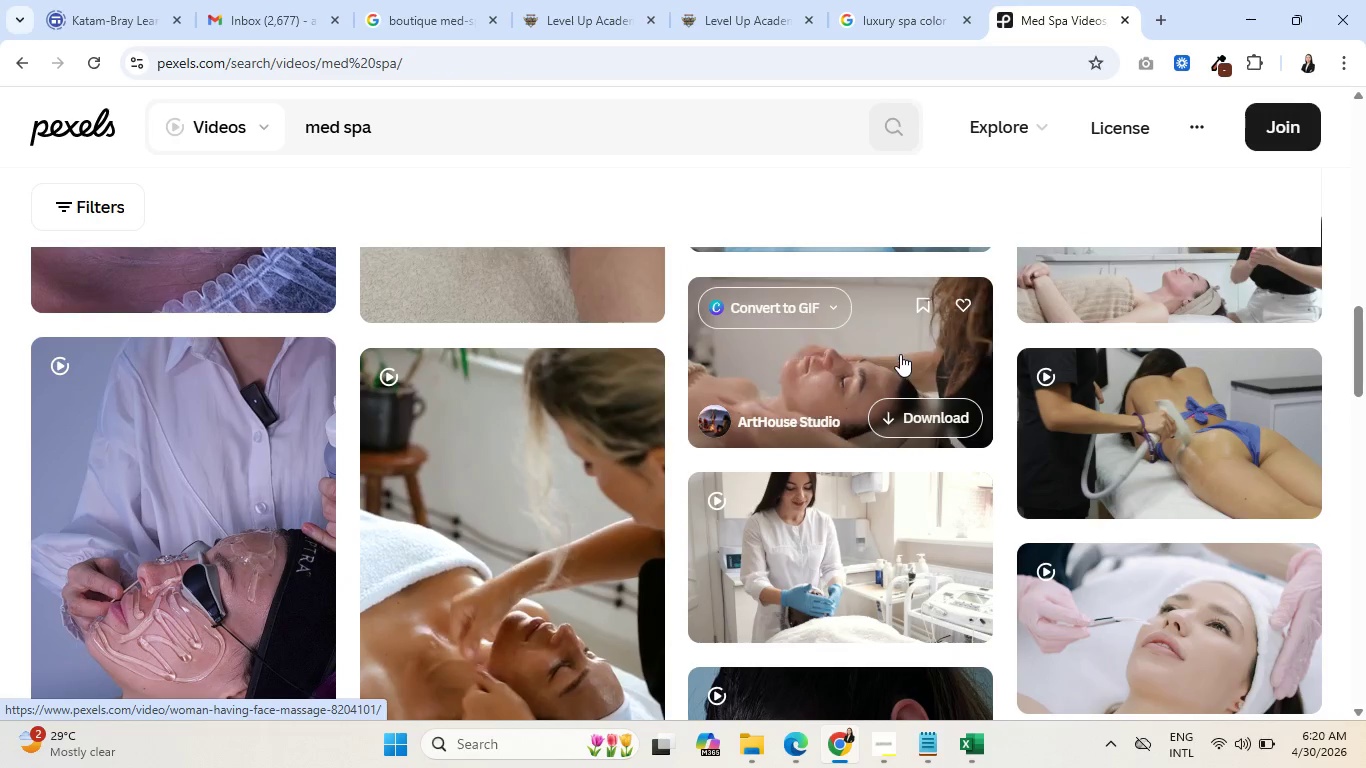 
scroll: coordinate [602, 474], scroll_direction: down, amount: 11.0
 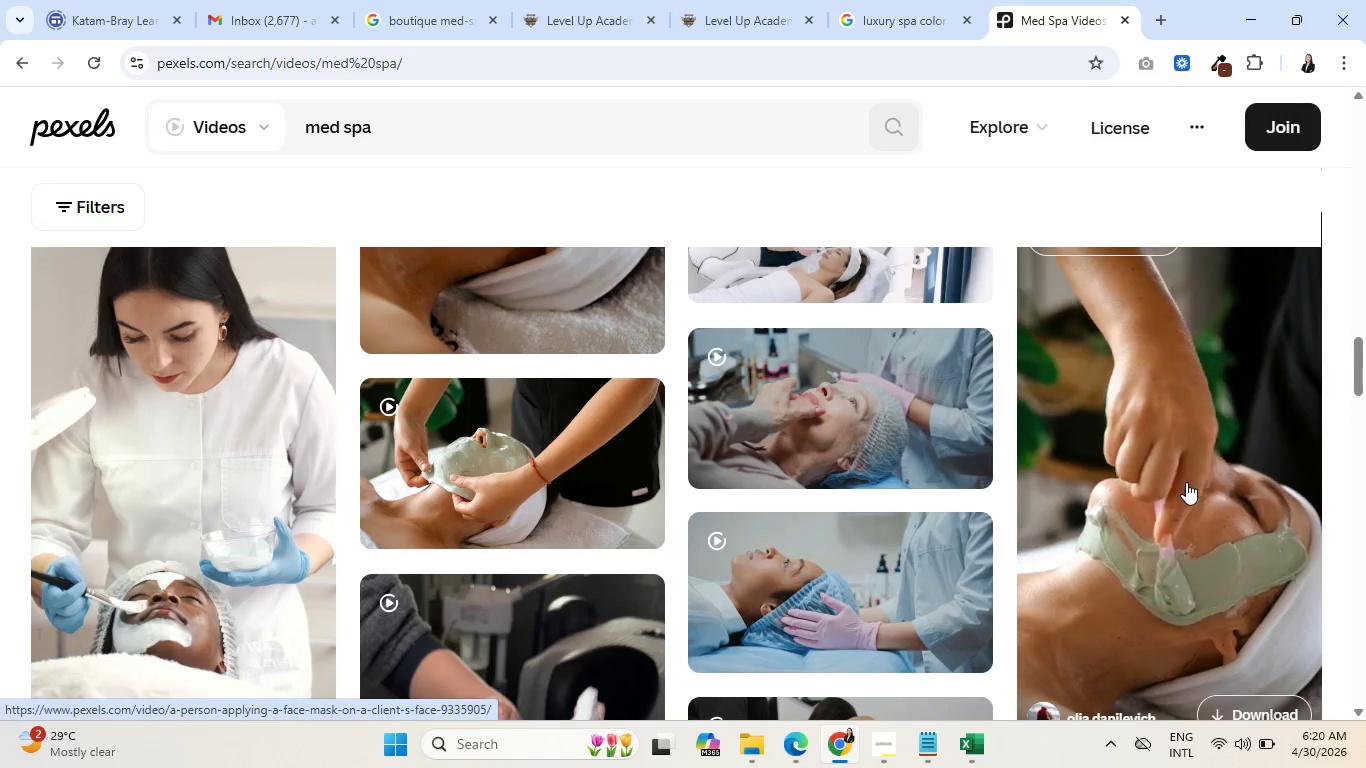 
wait(13.96)
 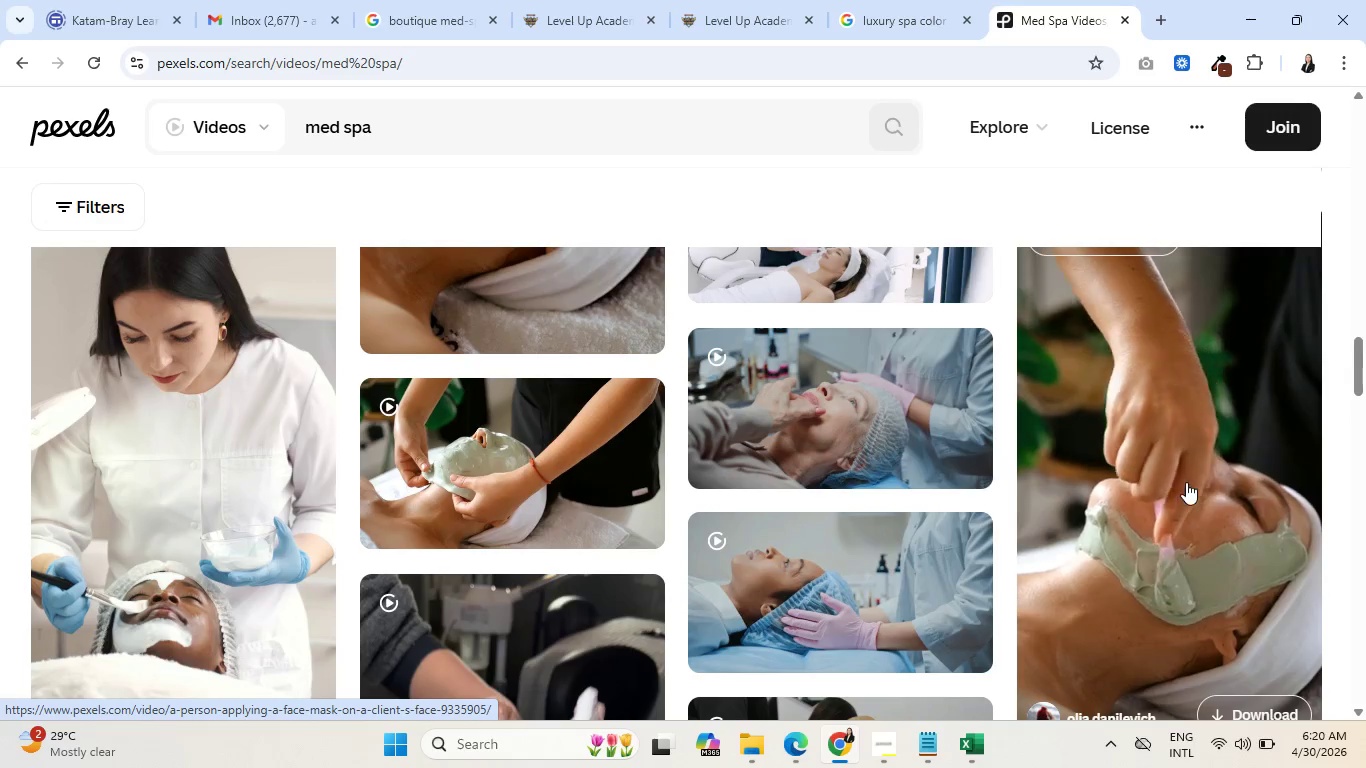 
scroll: coordinate [1186, 482], scroll_direction: down, amount: 3.0
 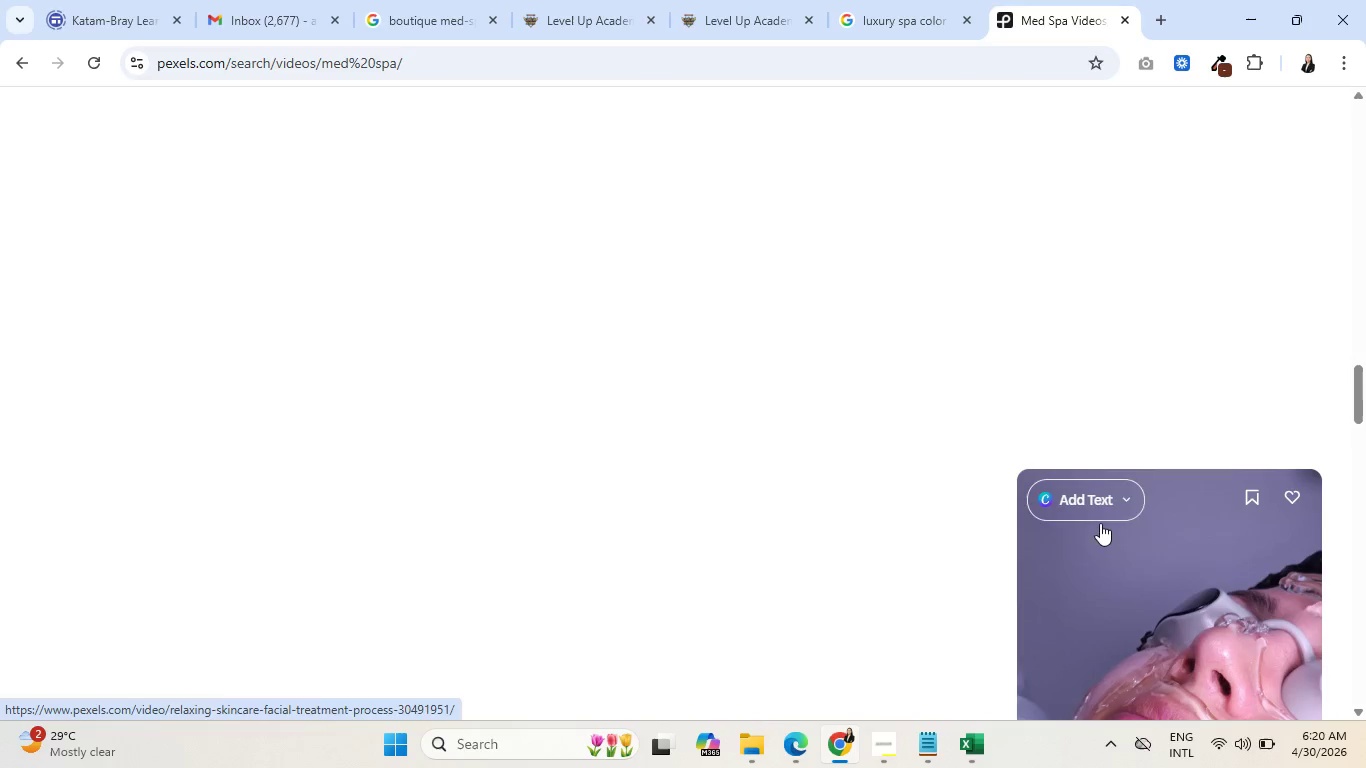 
wait(5.47)
 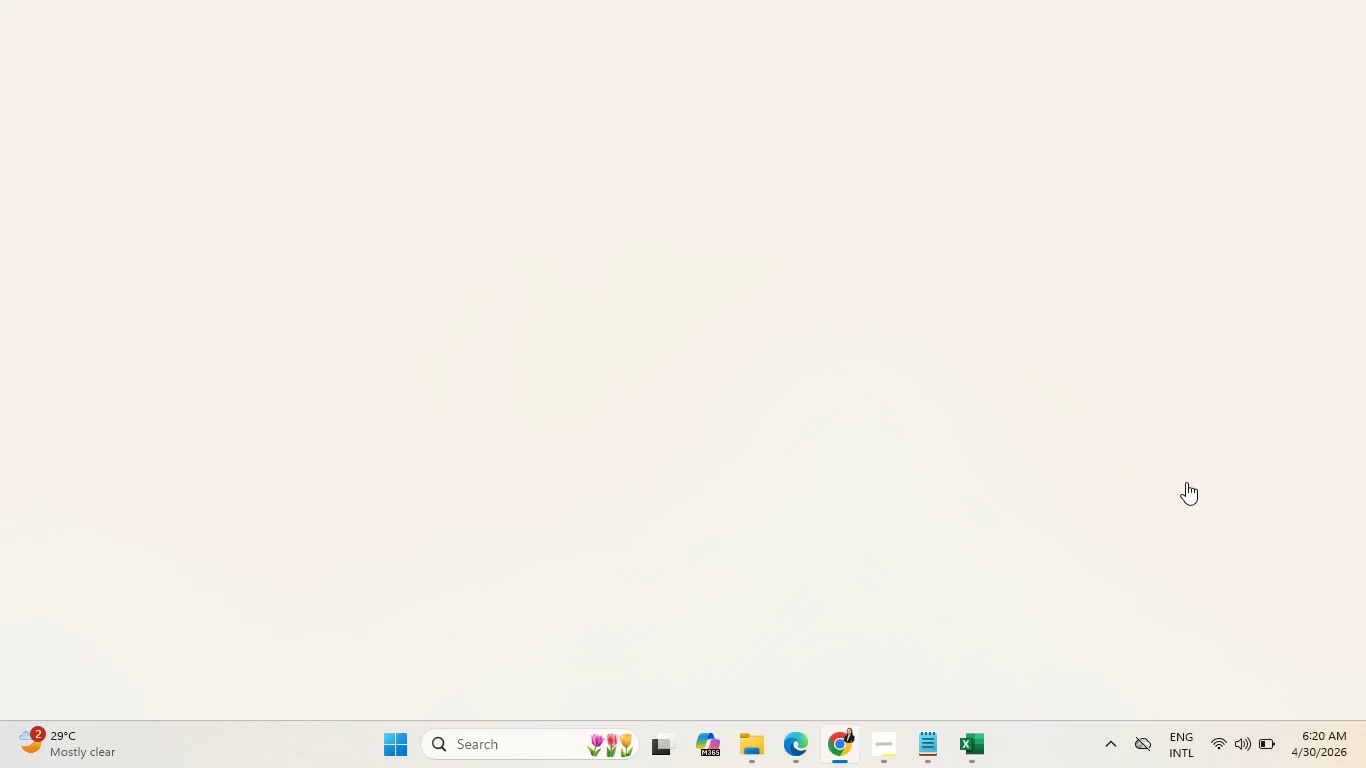 
scroll: coordinate [799, 550], scroll_direction: down, amount: 2.0
 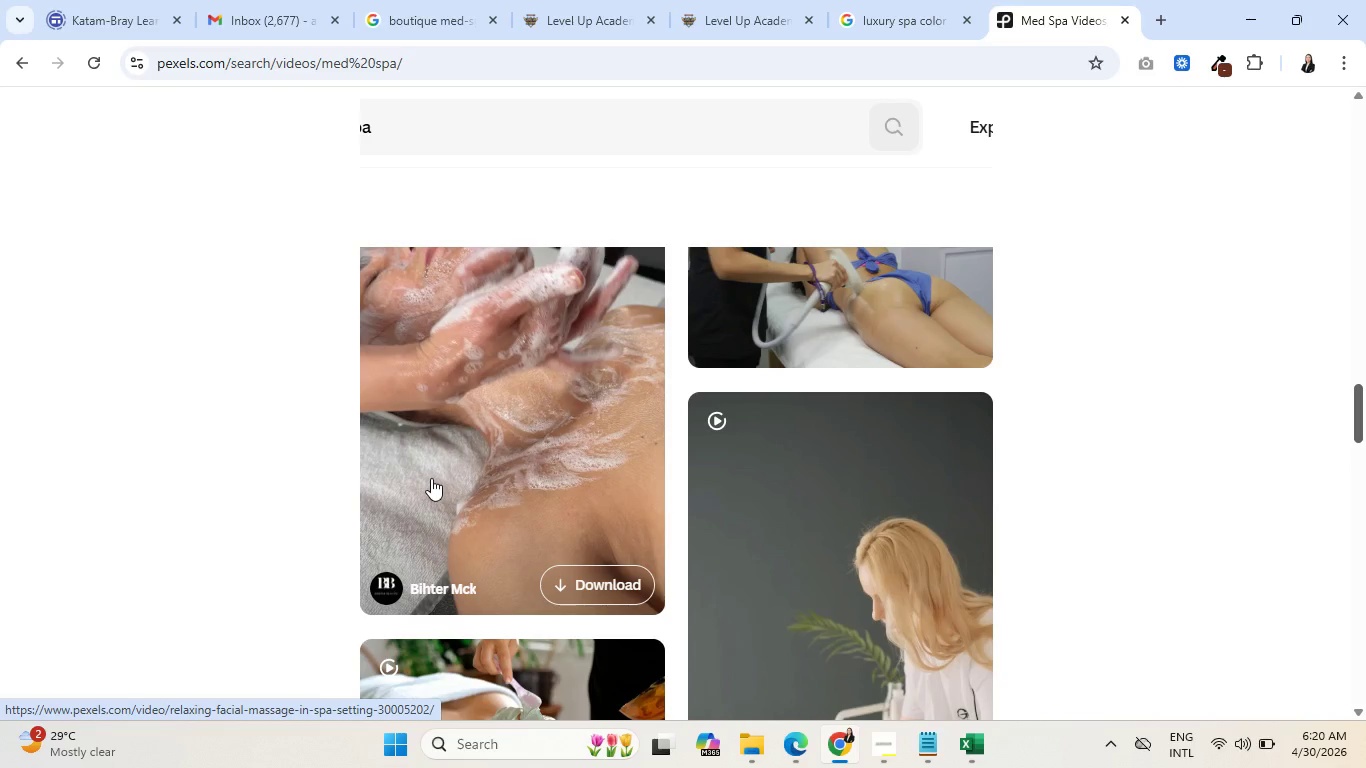 
left_click([95, 61])
 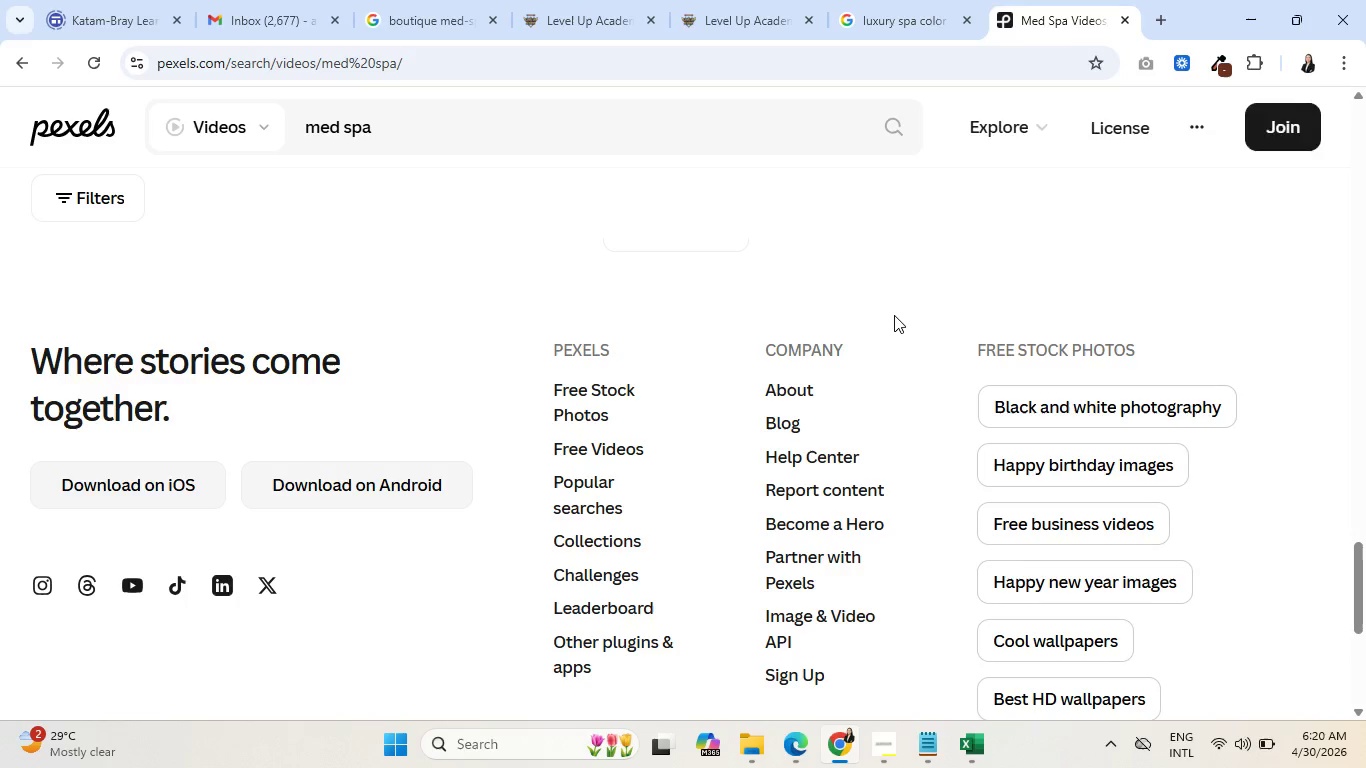 
wait(5.5)
 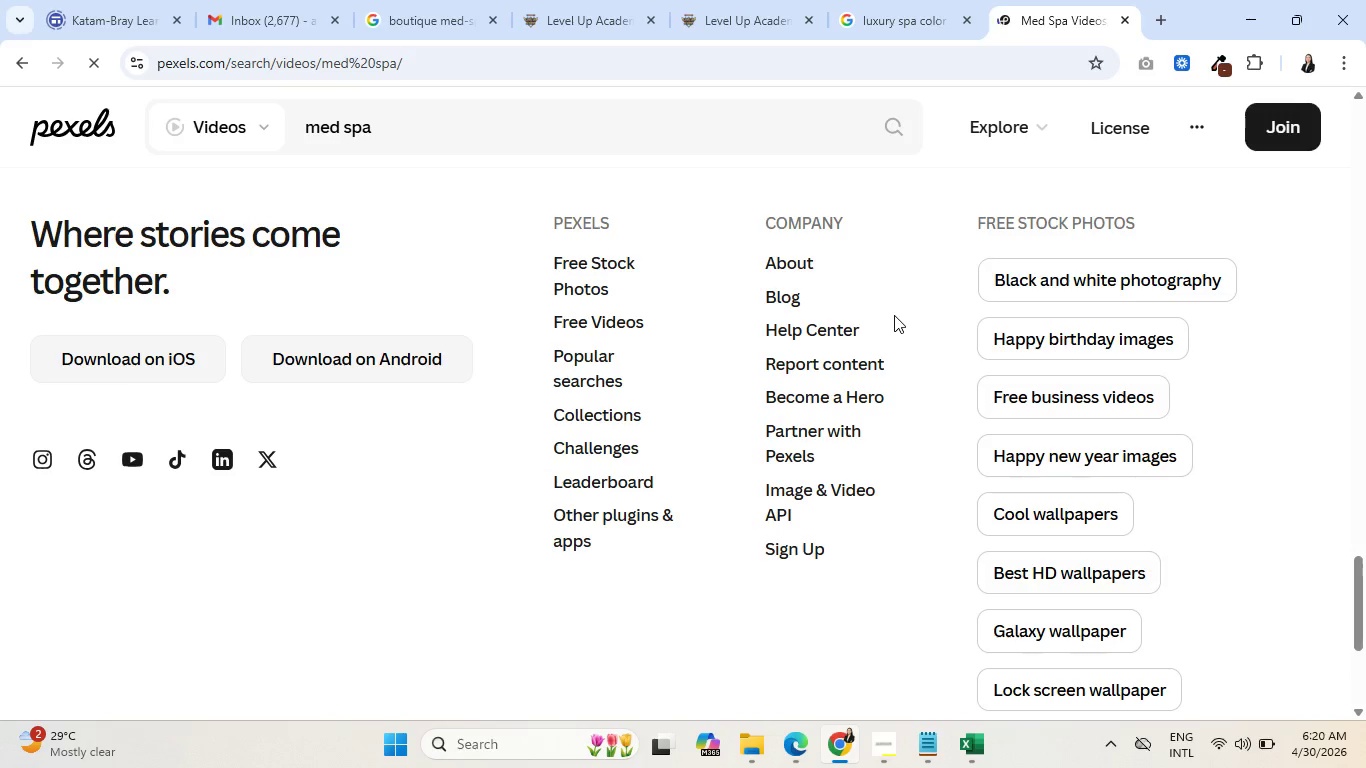 
left_click([1064, 187])
 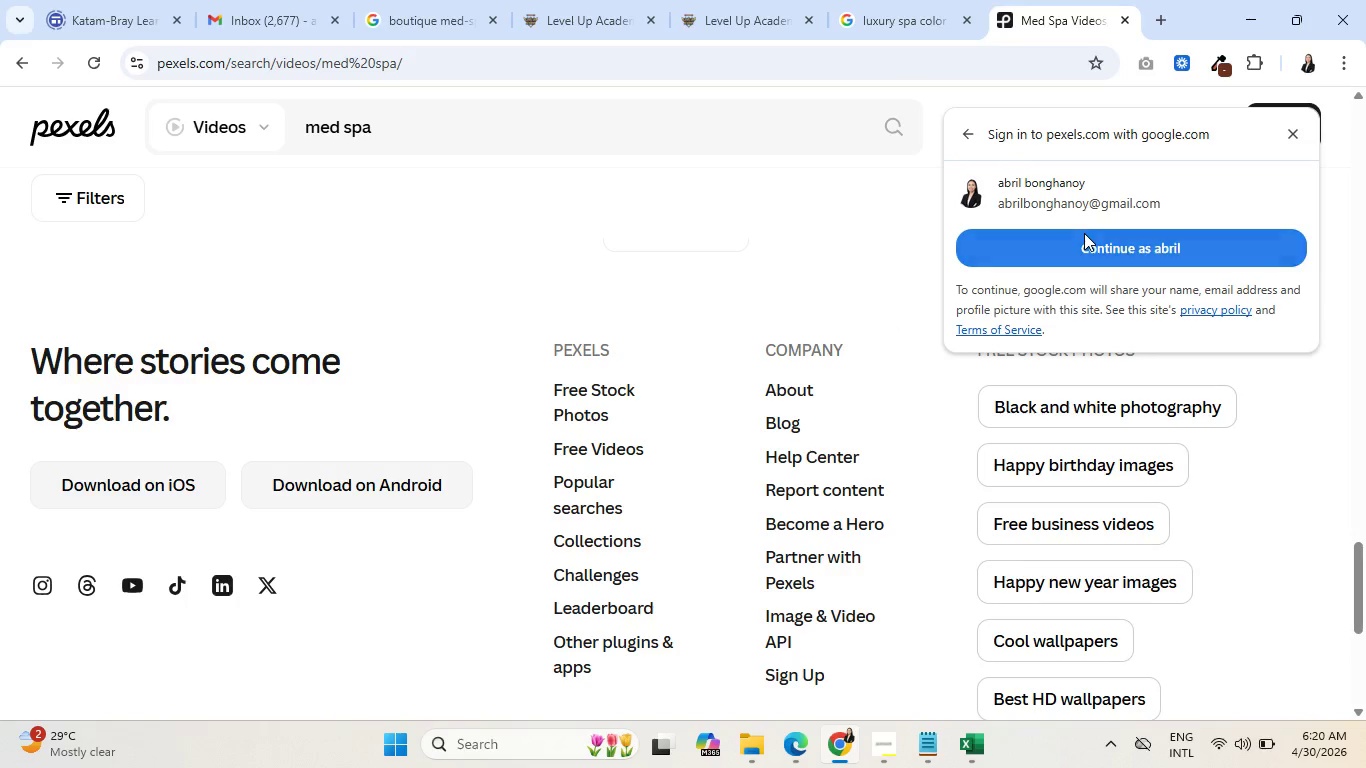 
left_click([1084, 233])
 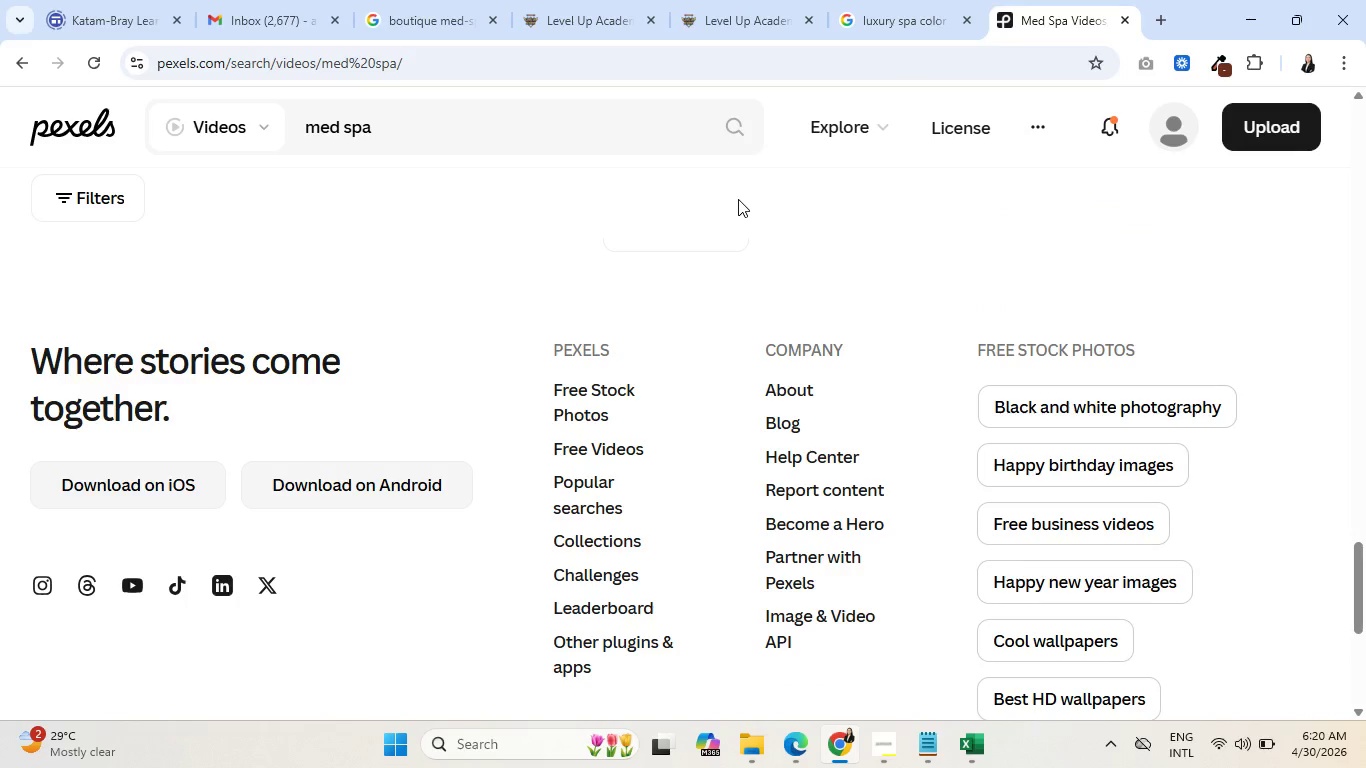 
wait(10.36)
 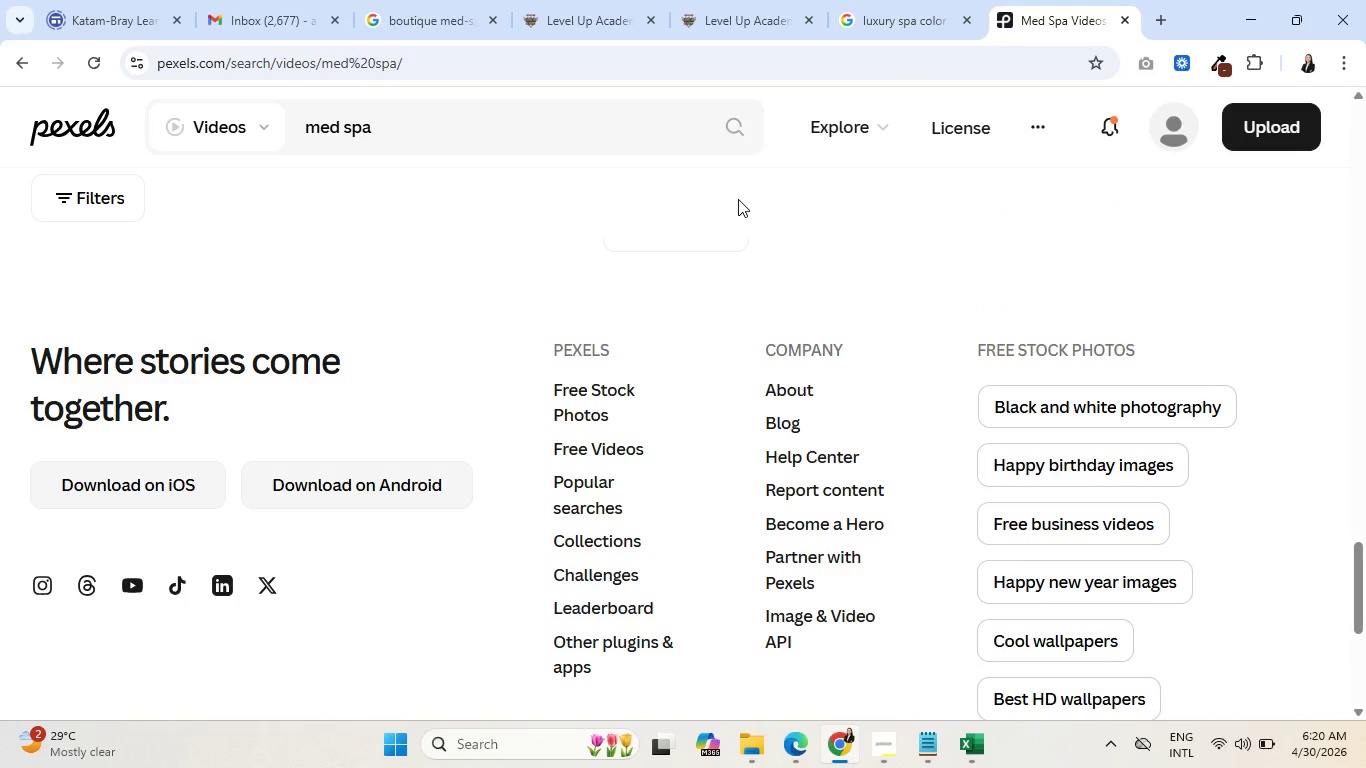 
left_click([1125, 375])
 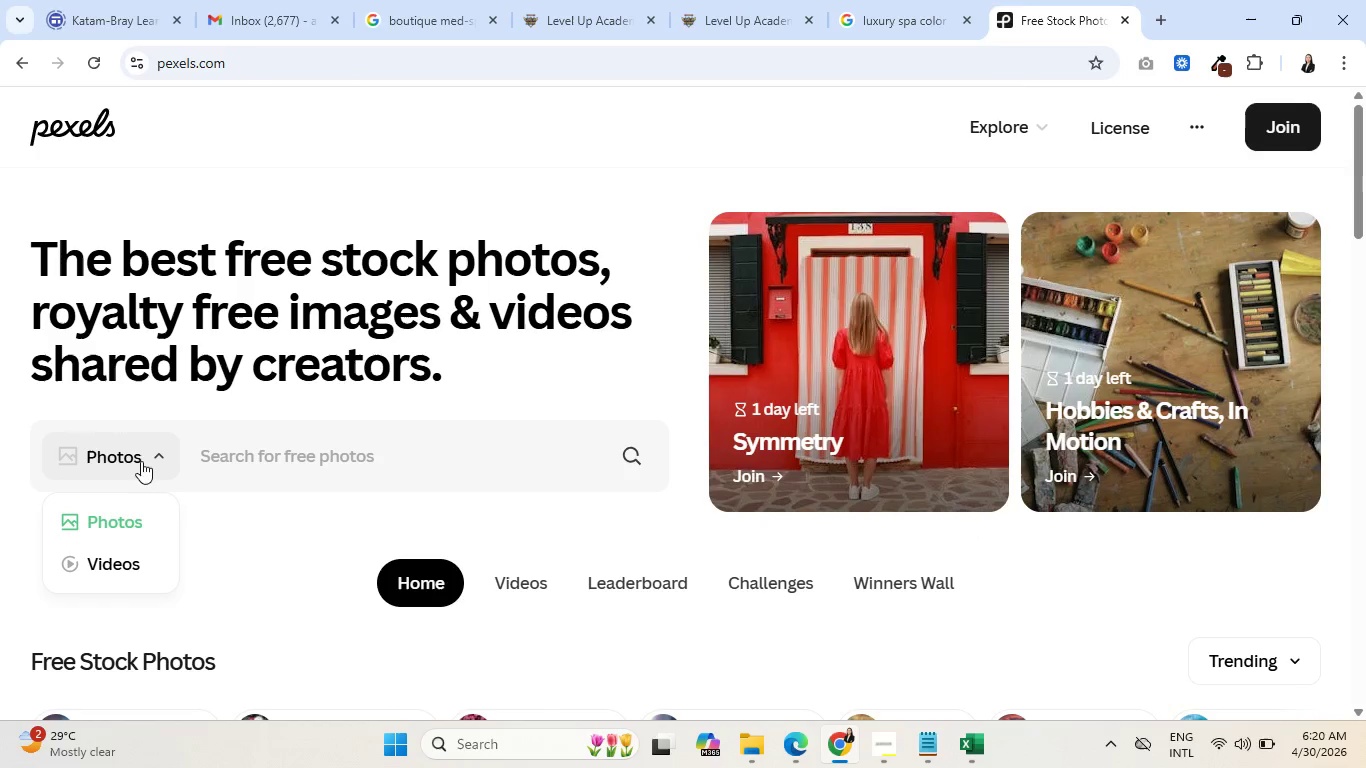 
left_click([101, 560])
 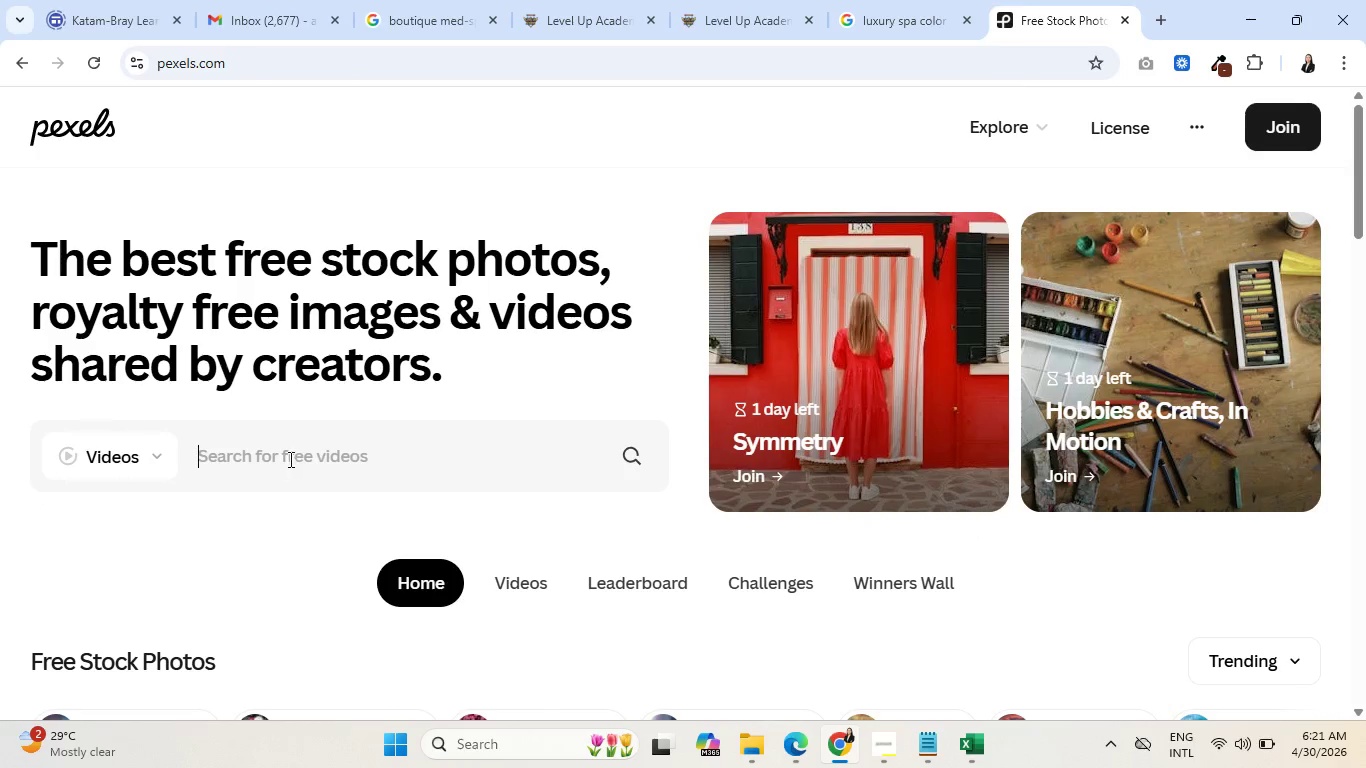 
left_click([289, 459])
 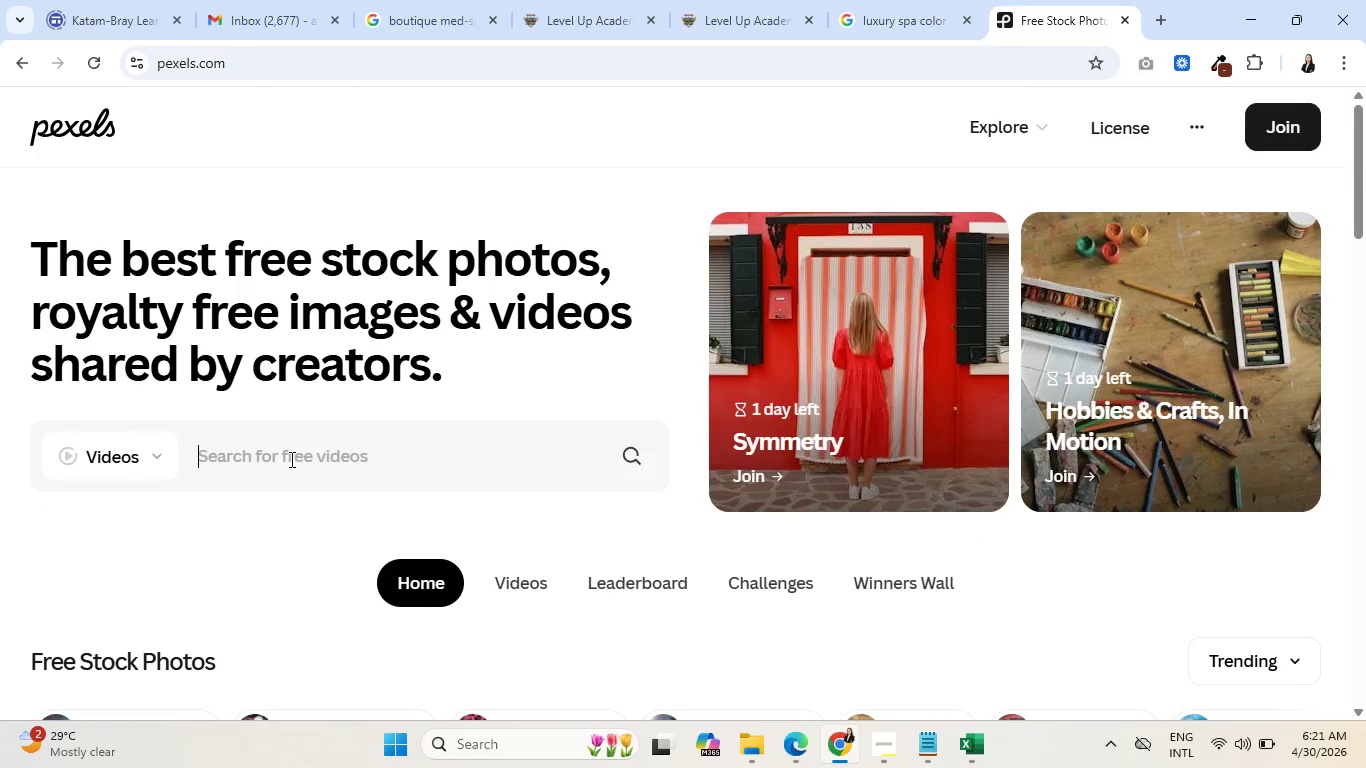 
type(med spa)
 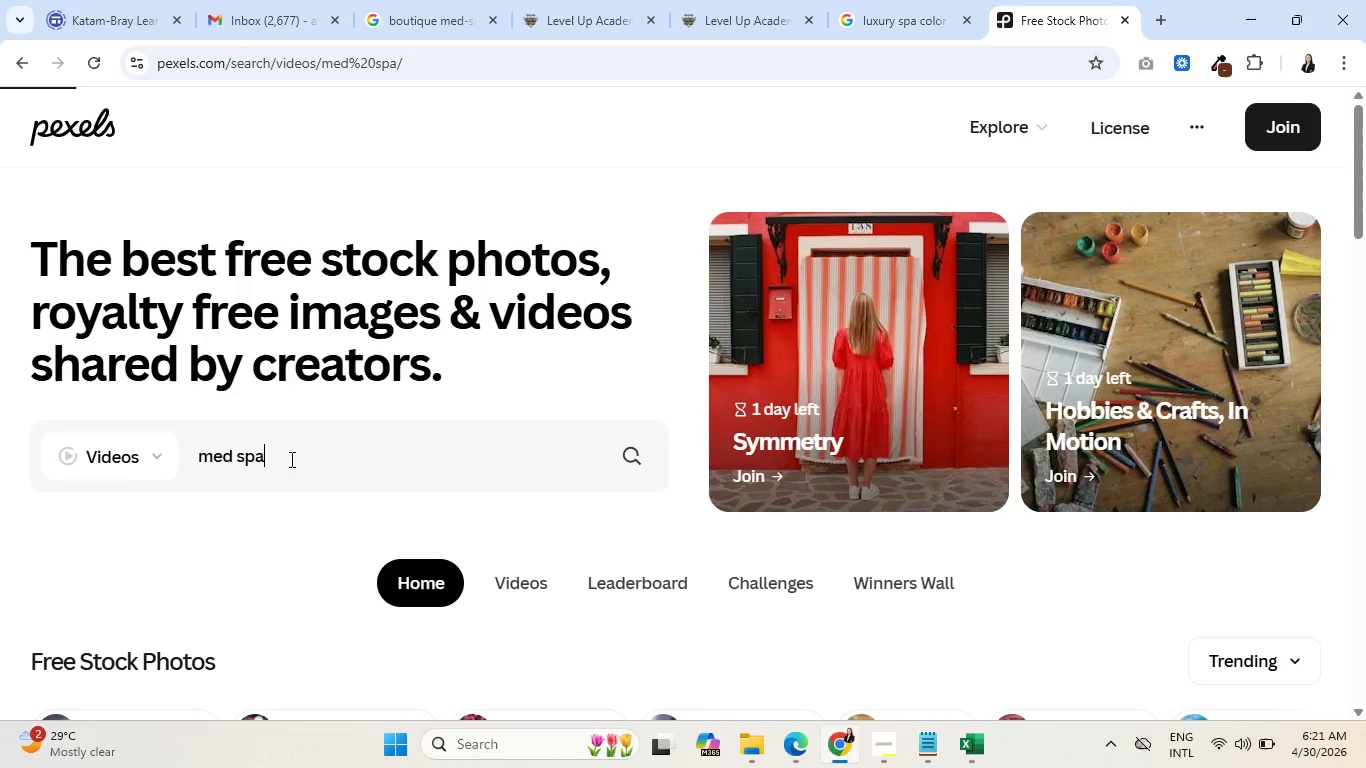 
key(Enter)
 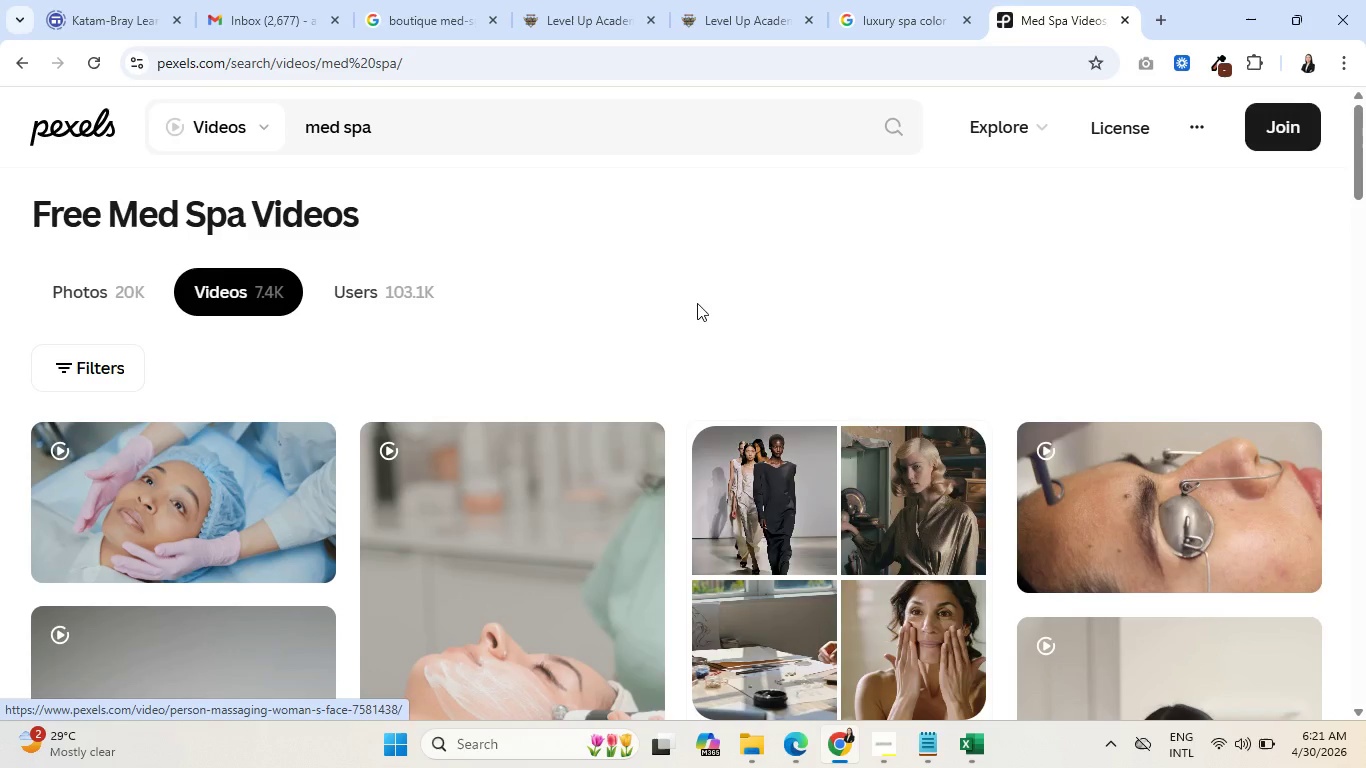 
scroll: coordinate [644, 360], scroll_direction: down, amount: 31.0
 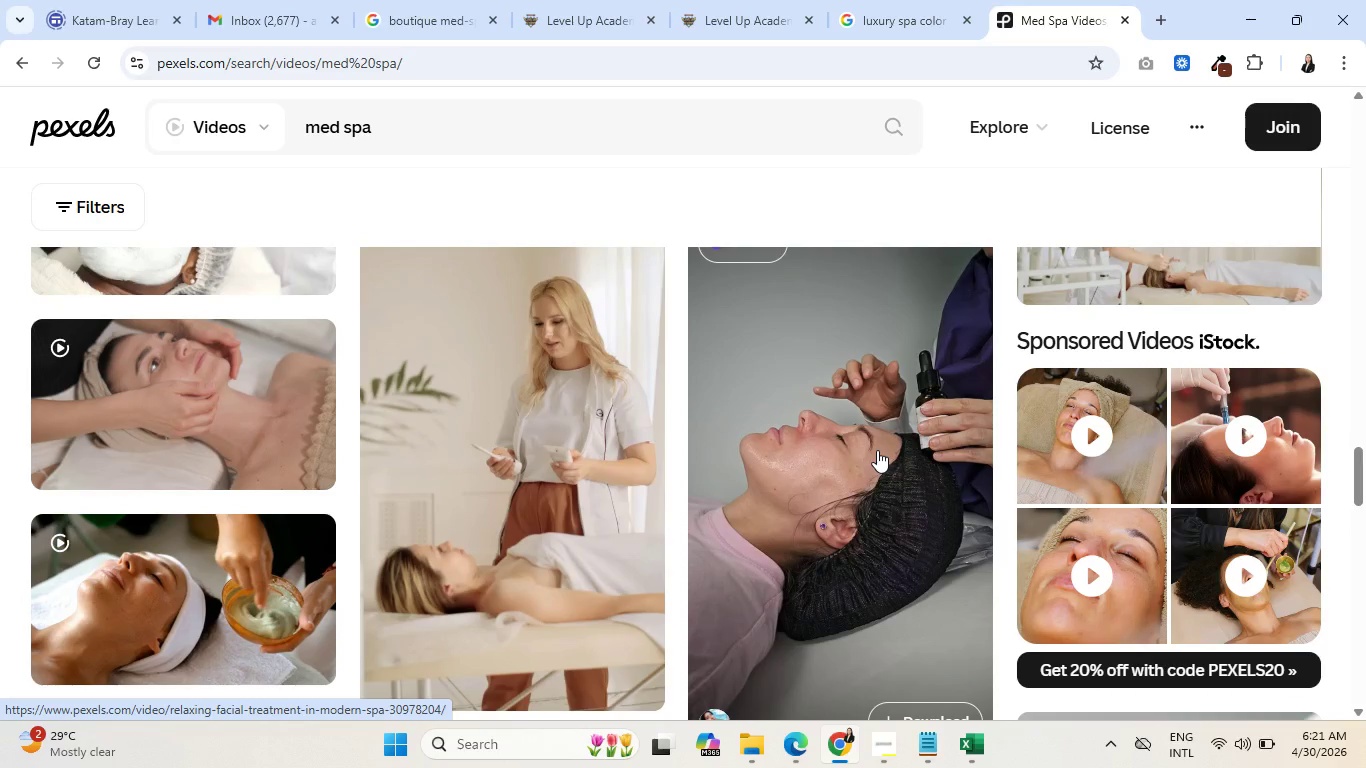 
wait(7.38)
 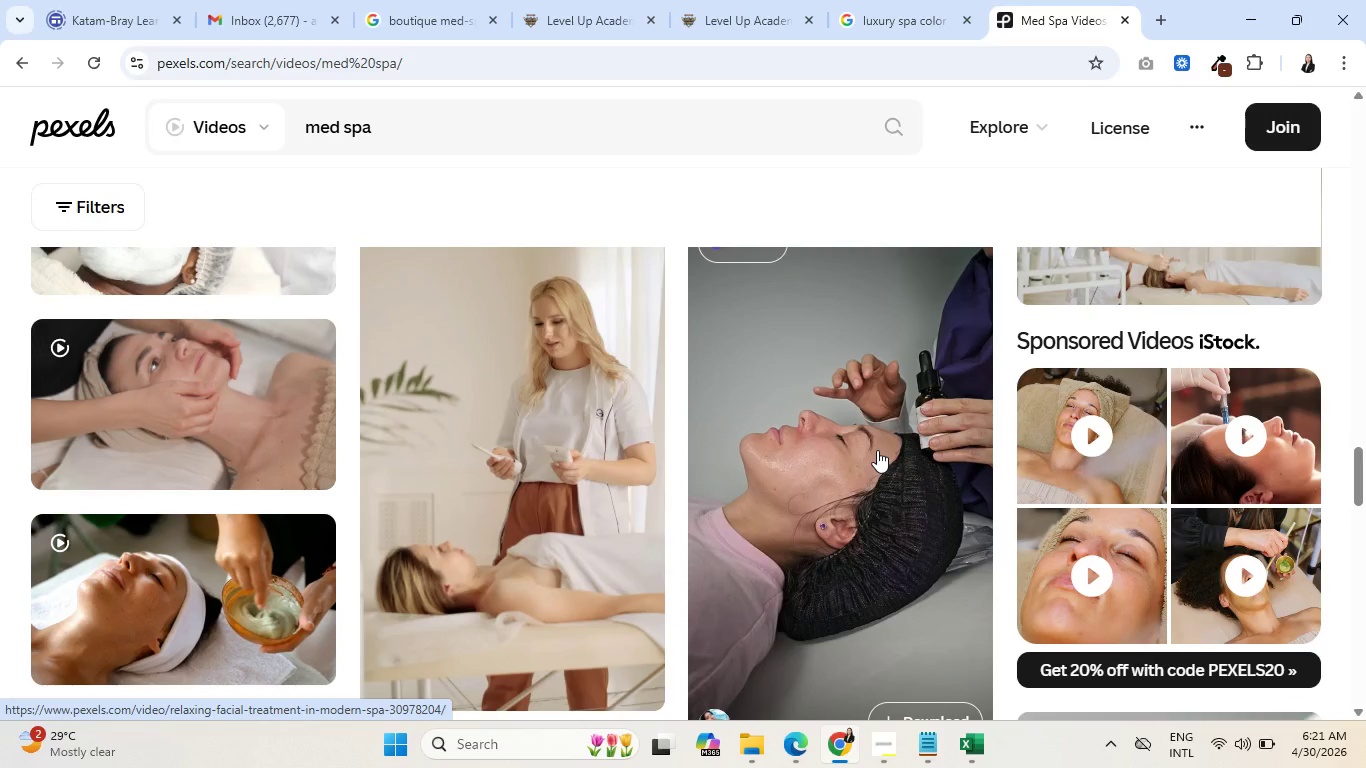 
scroll: coordinate [861, 444], scroll_direction: up, amount: 2.0
 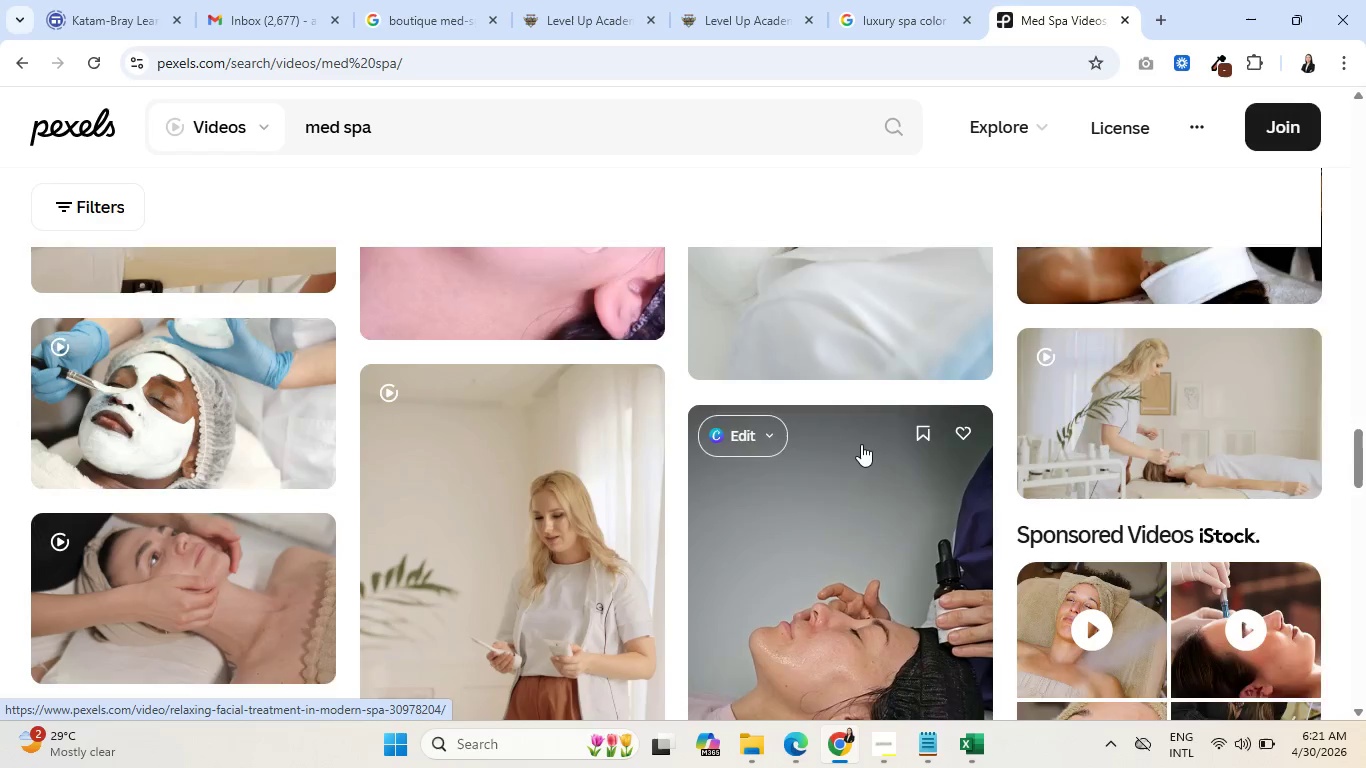 
scroll: coordinate [861, 444], scroll_direction: down, amount: 3.0
 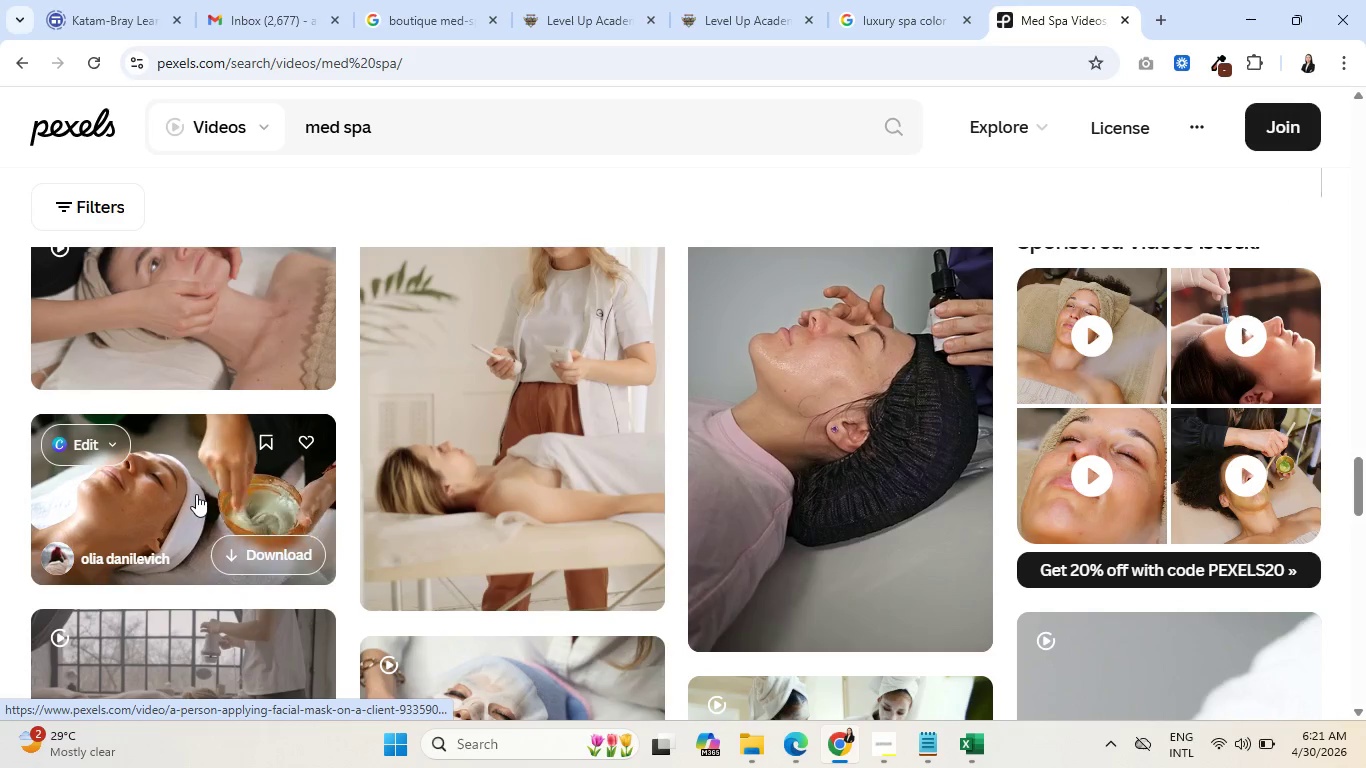 
scroll: coordinate [199, 494], scroll_direction: up, amount: 6.0
 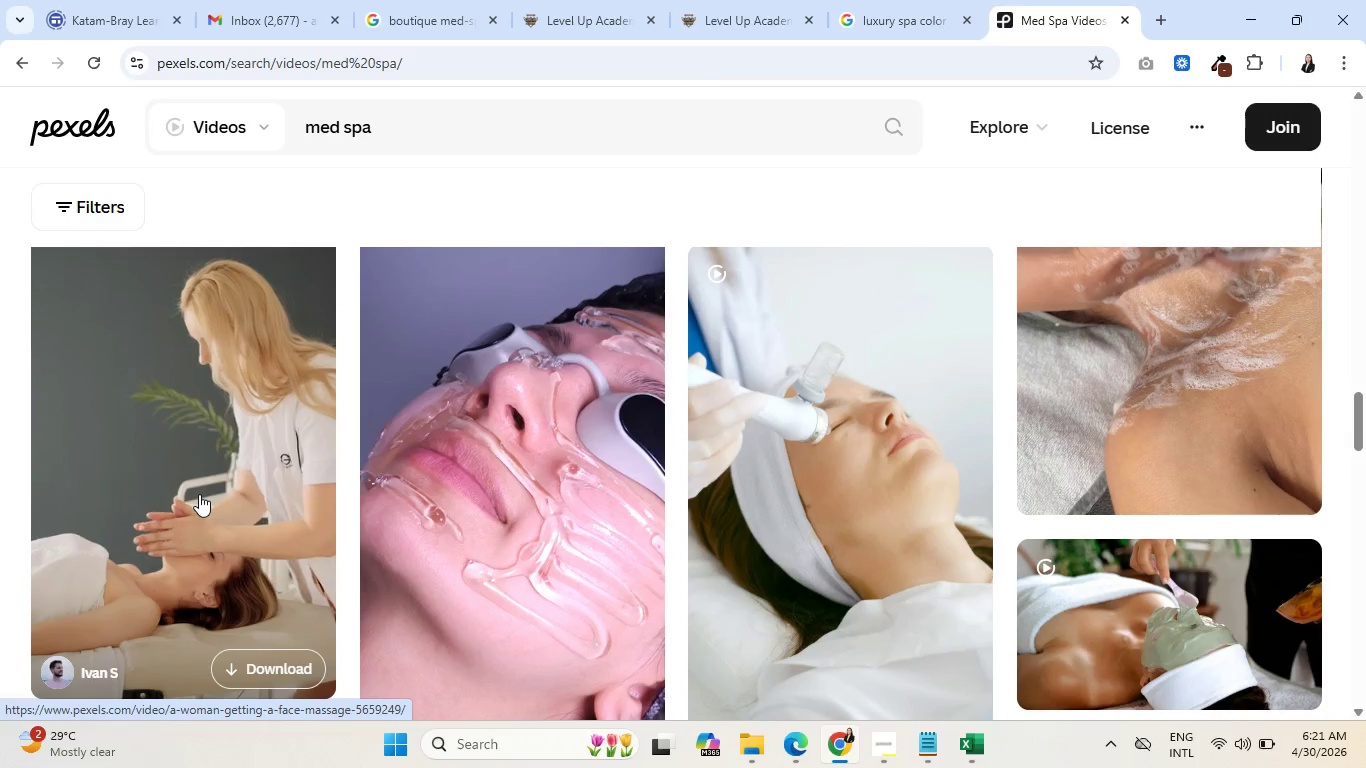 
scroll: coordinate [788, 463], scroll_direction: down, amount: 16.0
 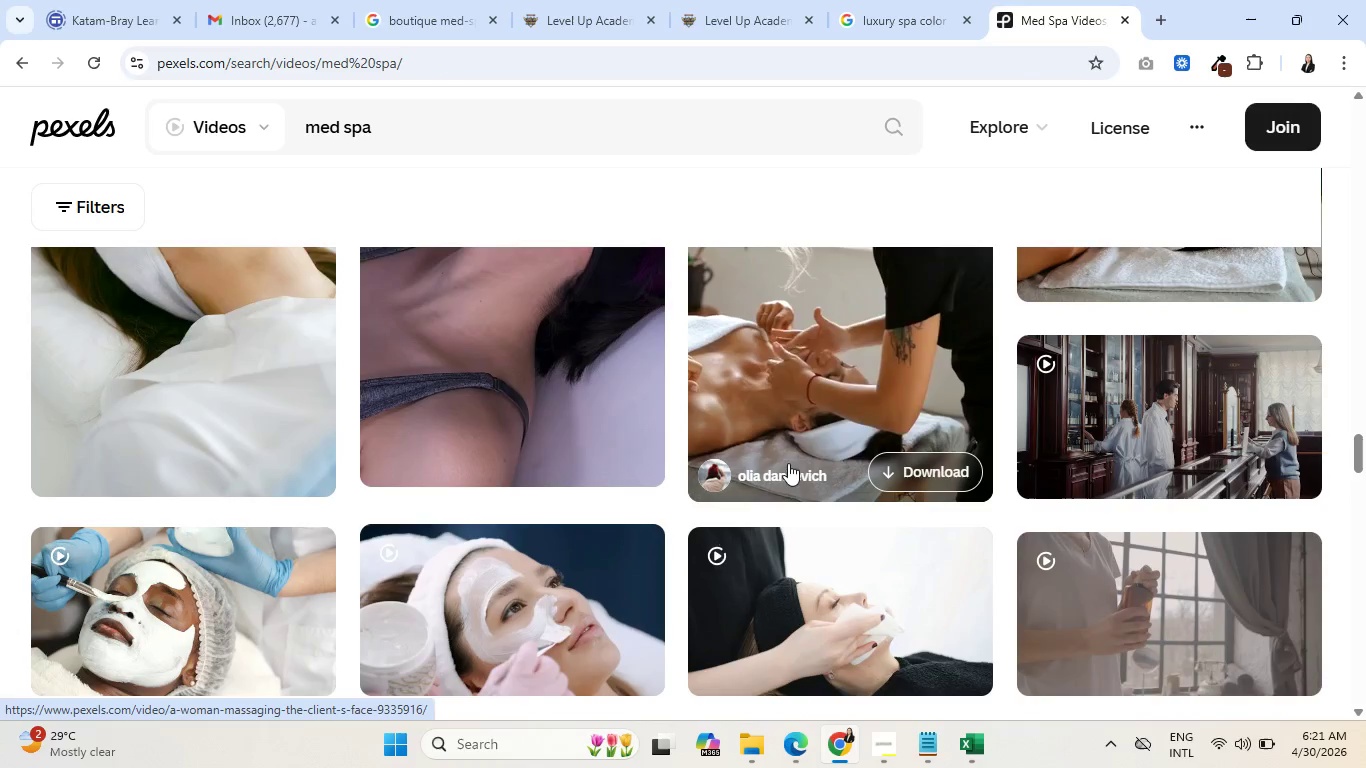 
scroll: coordinate [1080, 425], scroll_direction: up, amount: 4.0
 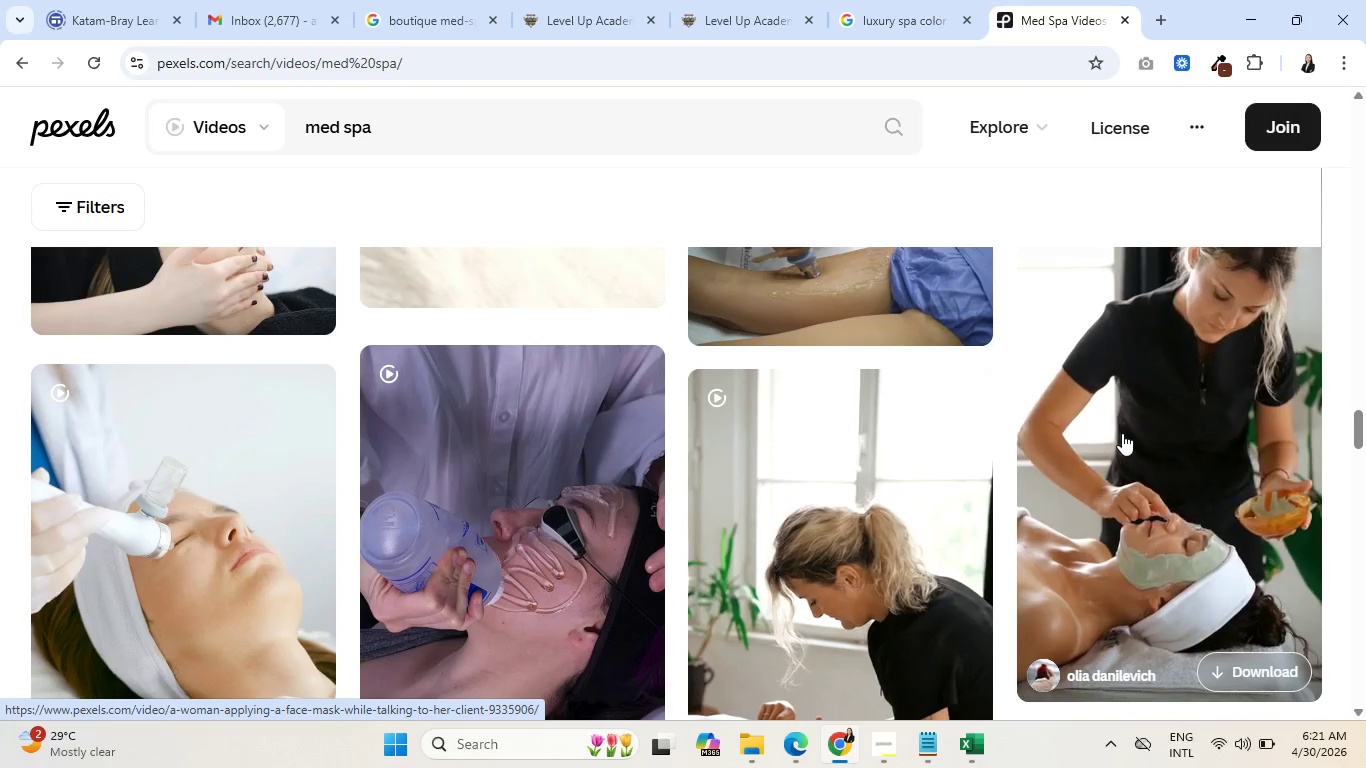 
scroll: coordinate [1122, 433], scroll_direction: down, amount: 6.0
 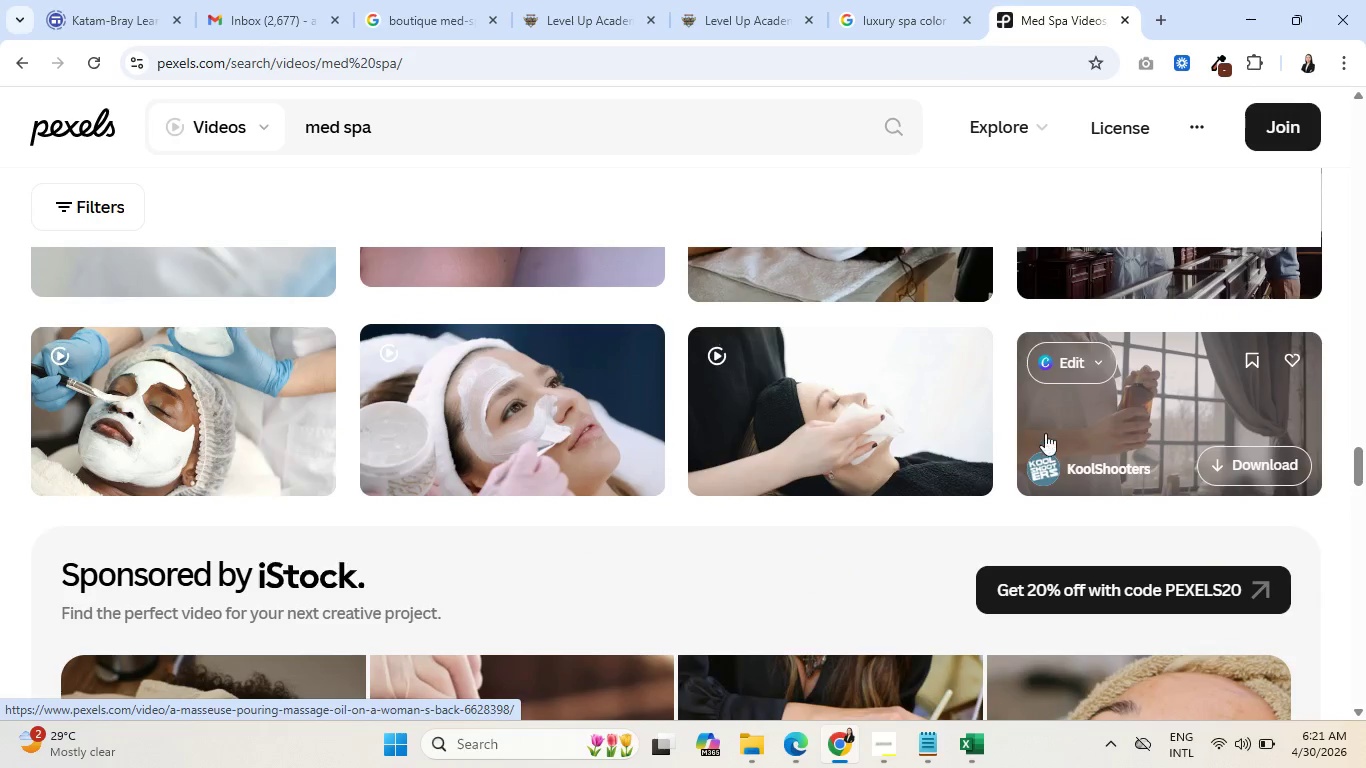 
mouse_move([775, 418])
 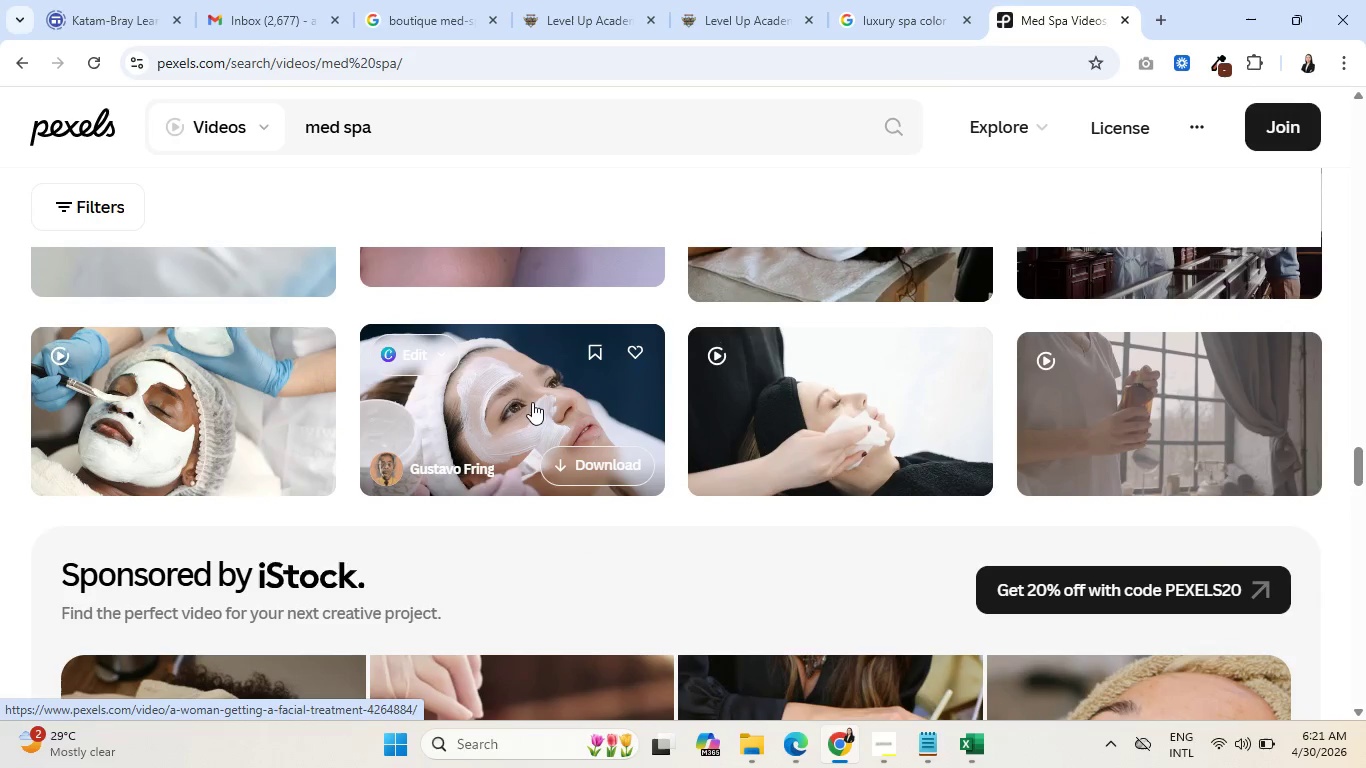 
wait(8.57)
 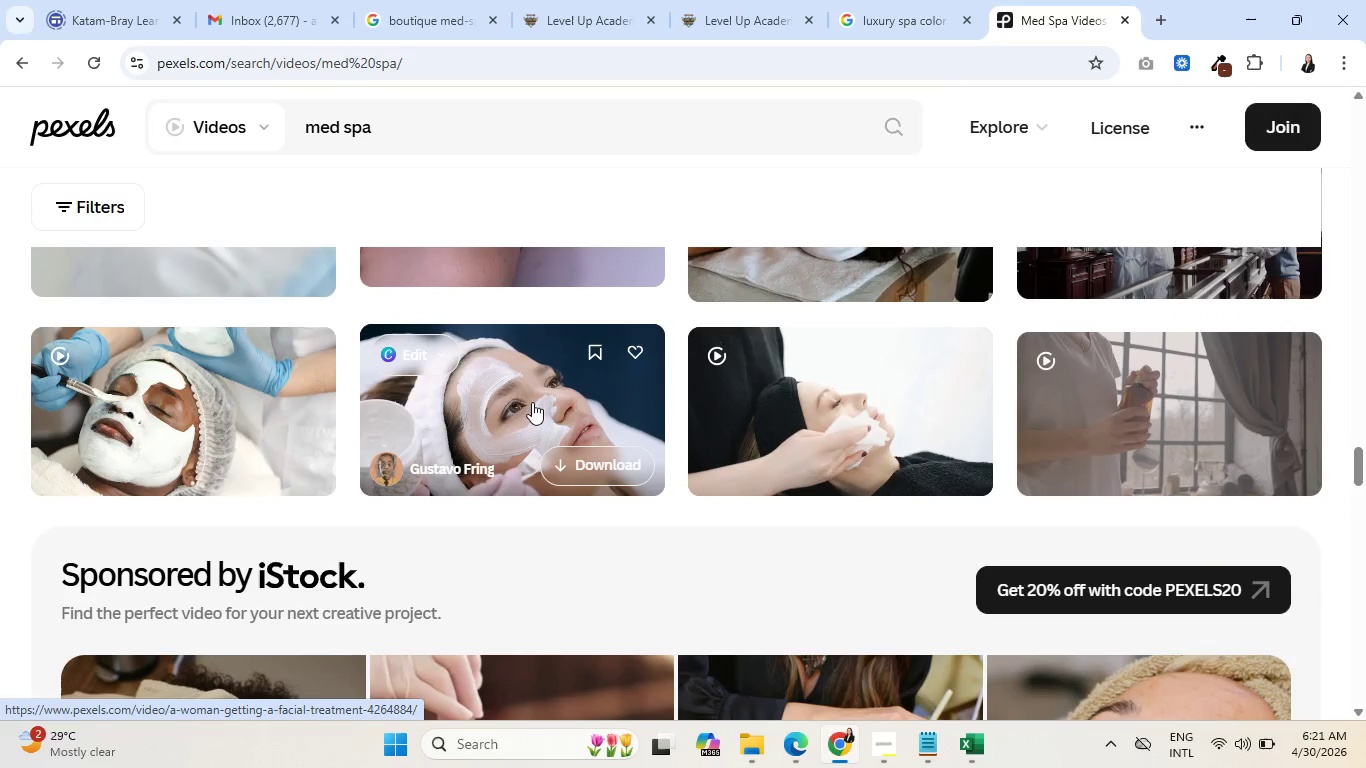 
scroll: coordinate [476, 508], scroll_direction: down, amount: 14.0
 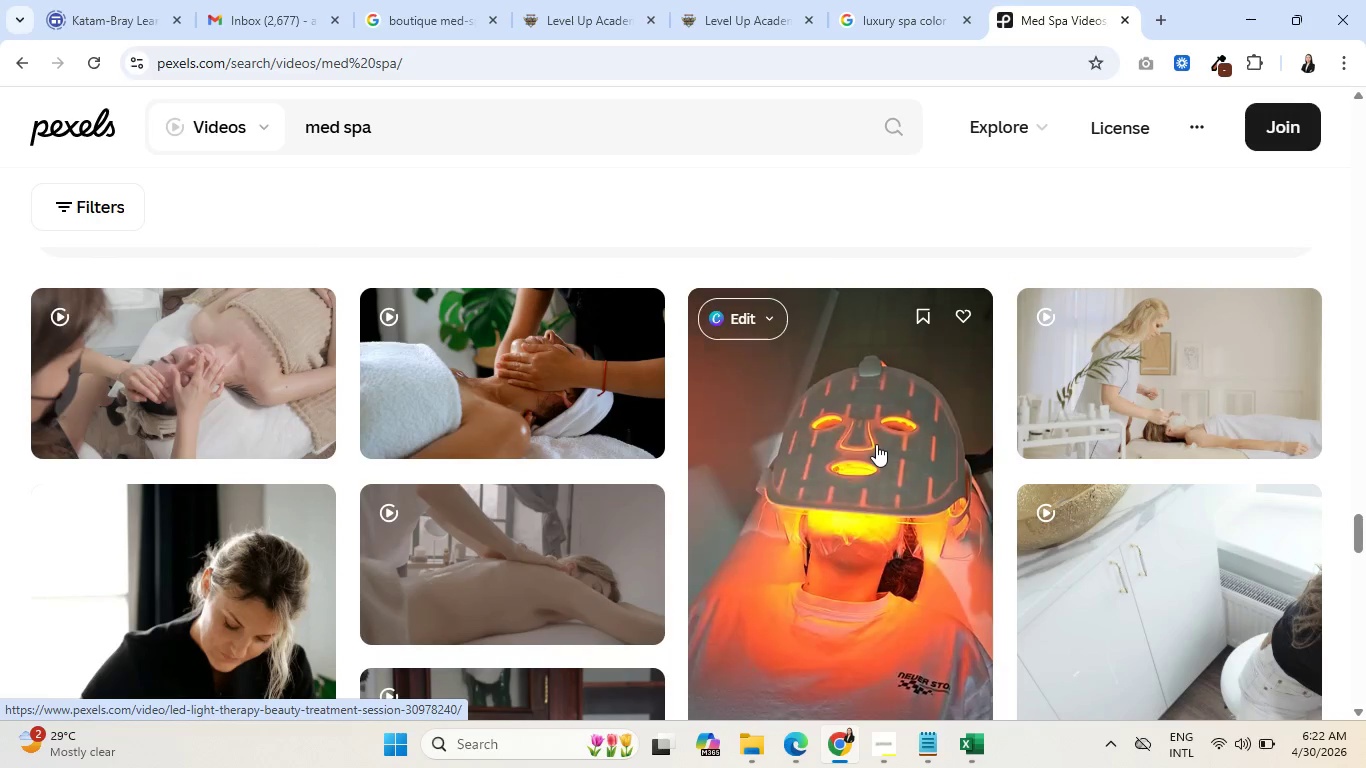 
wait(7.77)
 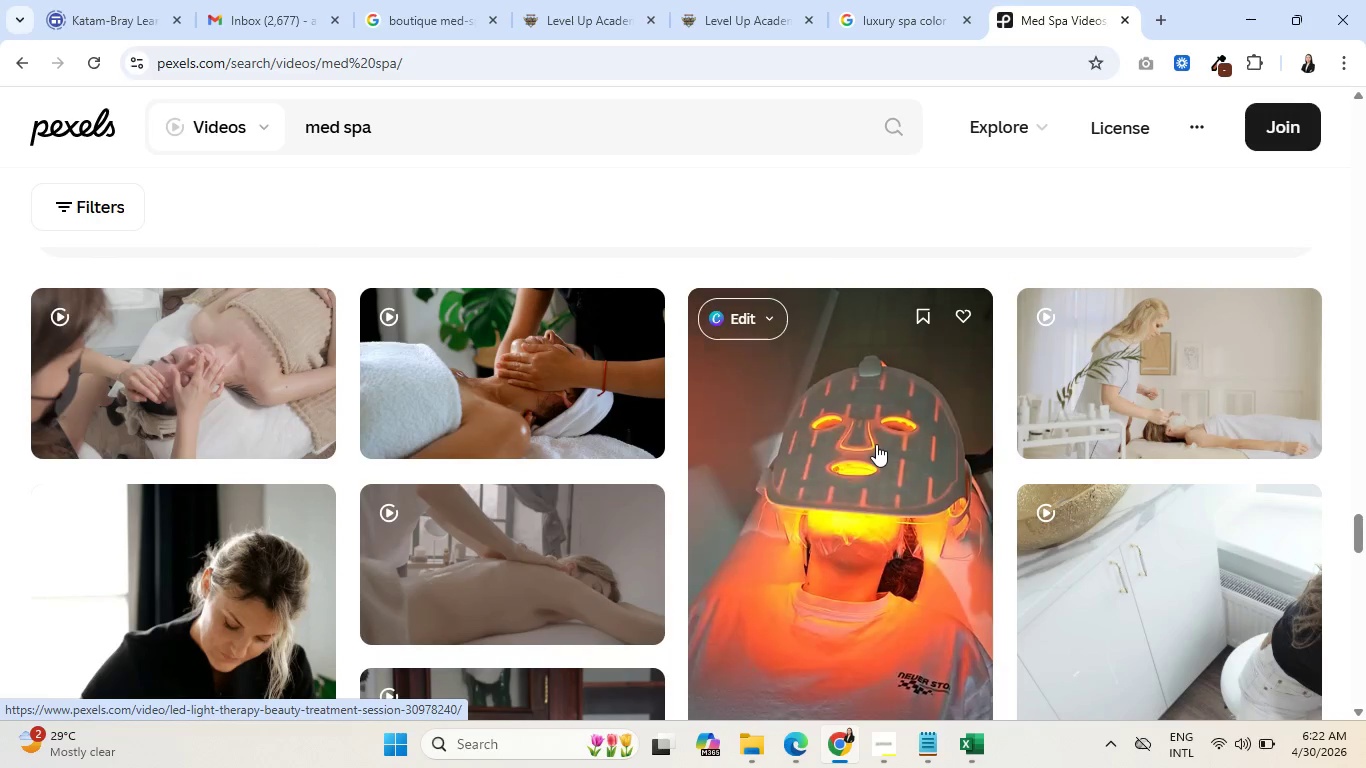 
left_click([876, 445])
 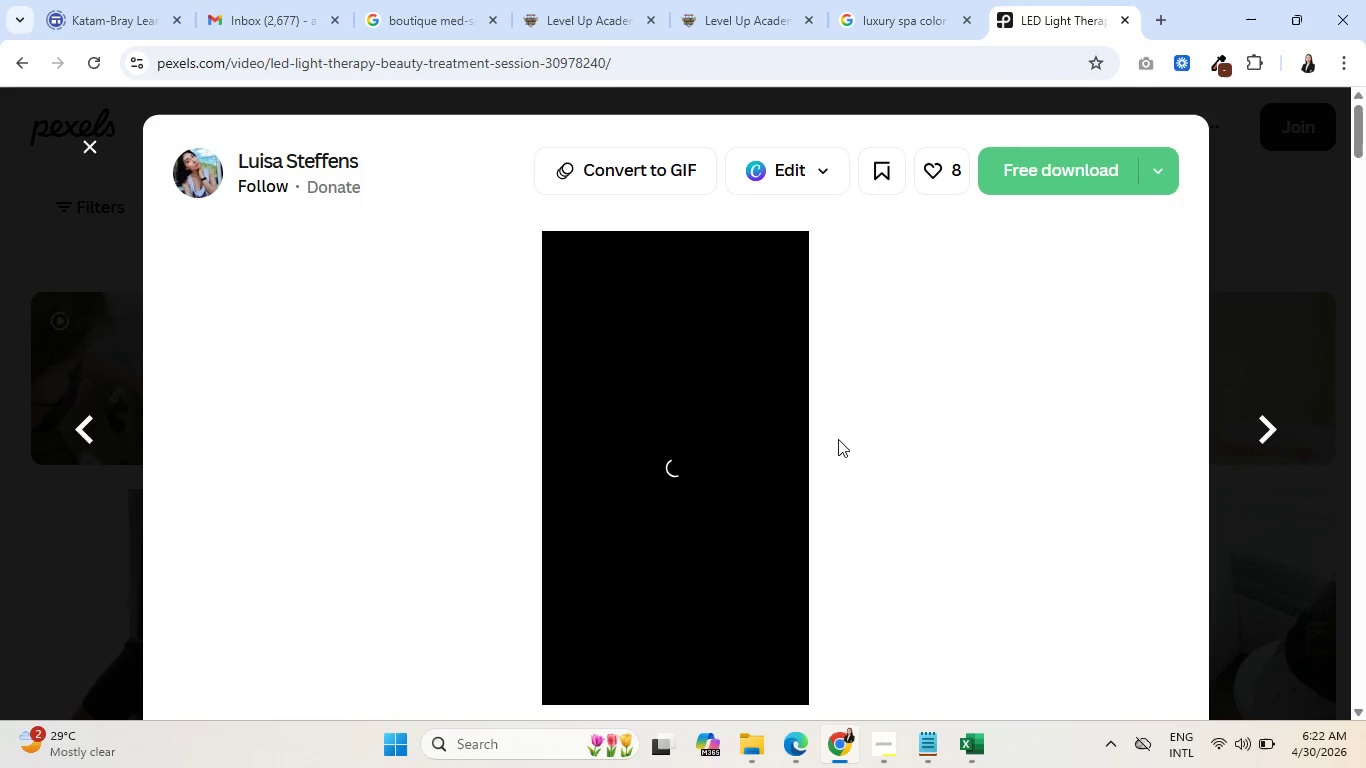 
wait(7.09)
 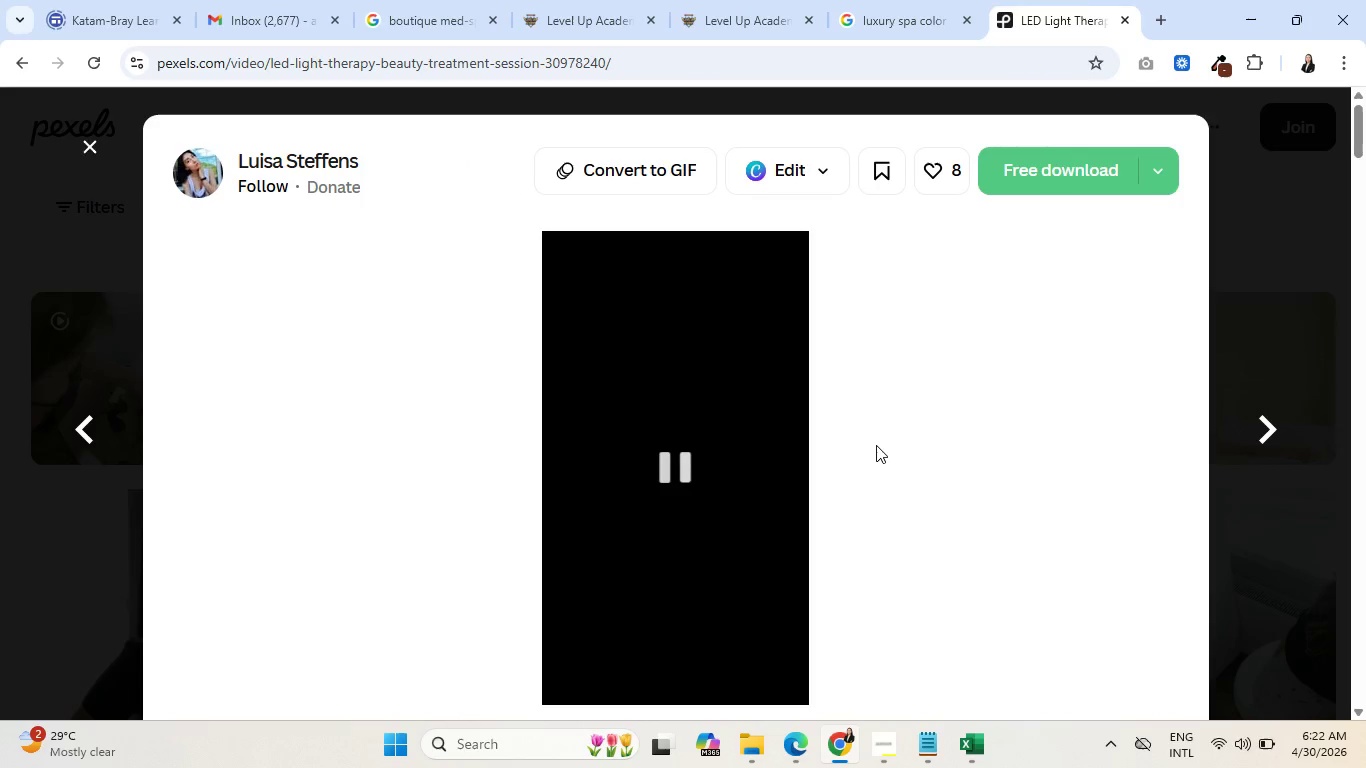 
scroll: coordinate [976, 414], scroll_direction: down, amount: 6.0
 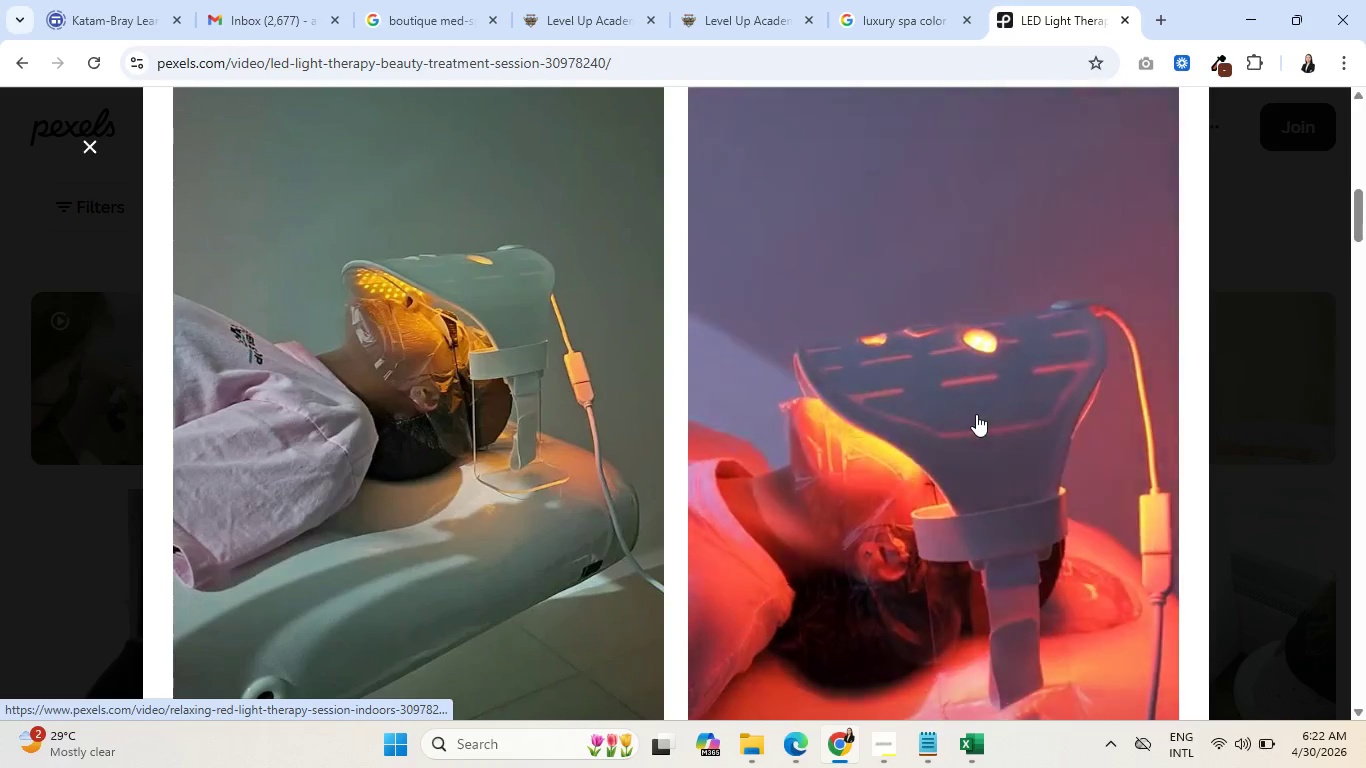 
wait(9.03)
 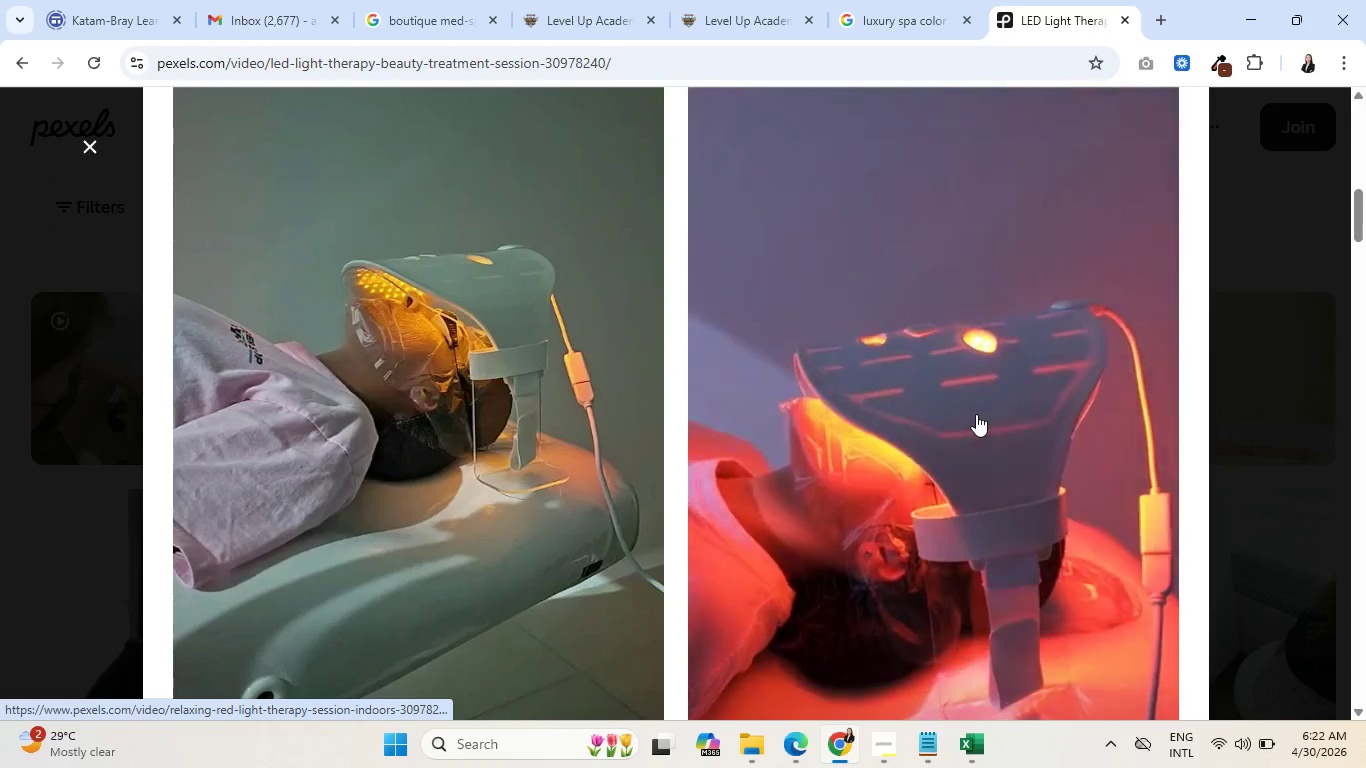 
scroll: coordinate [787, 404], scroll_direction: down, amount: 10.0
 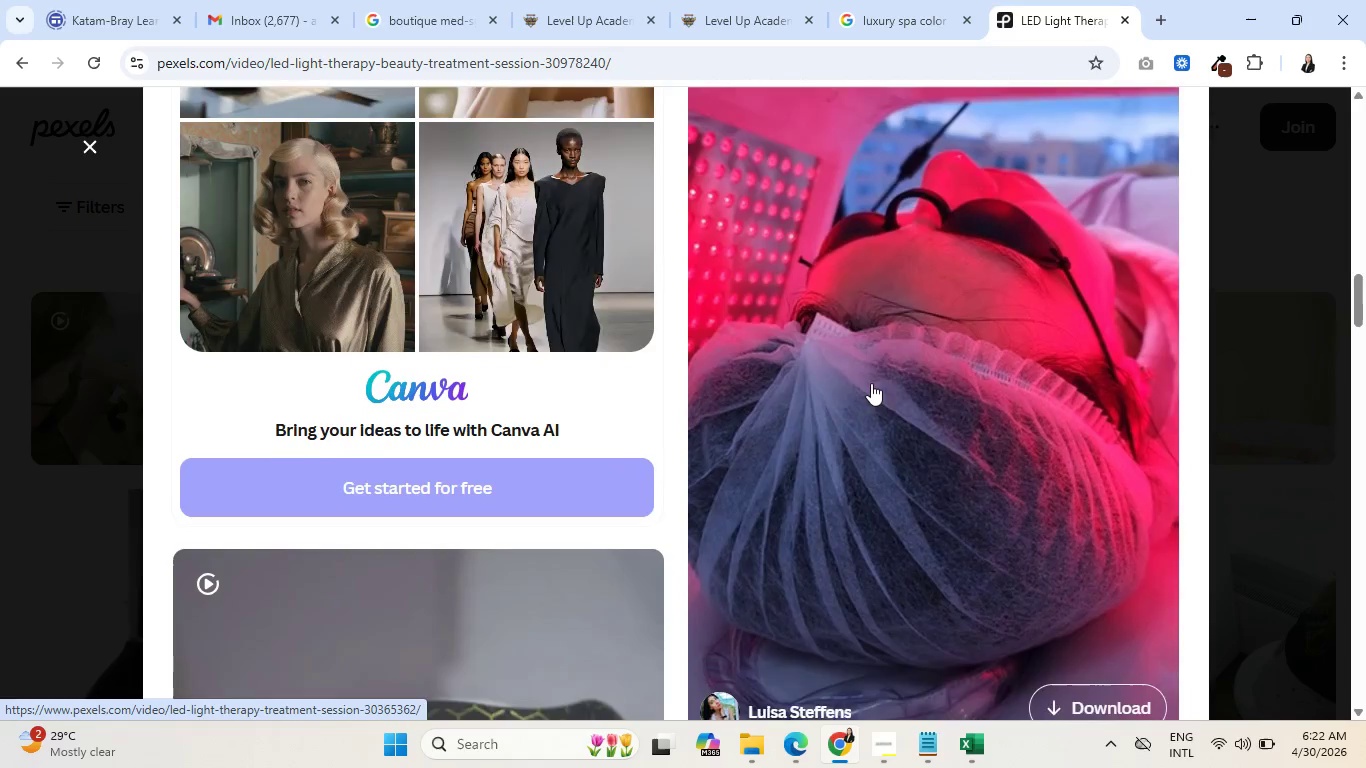 
scroll: coordinate [871, 383], scroll_direction: up, amount: 1.0
 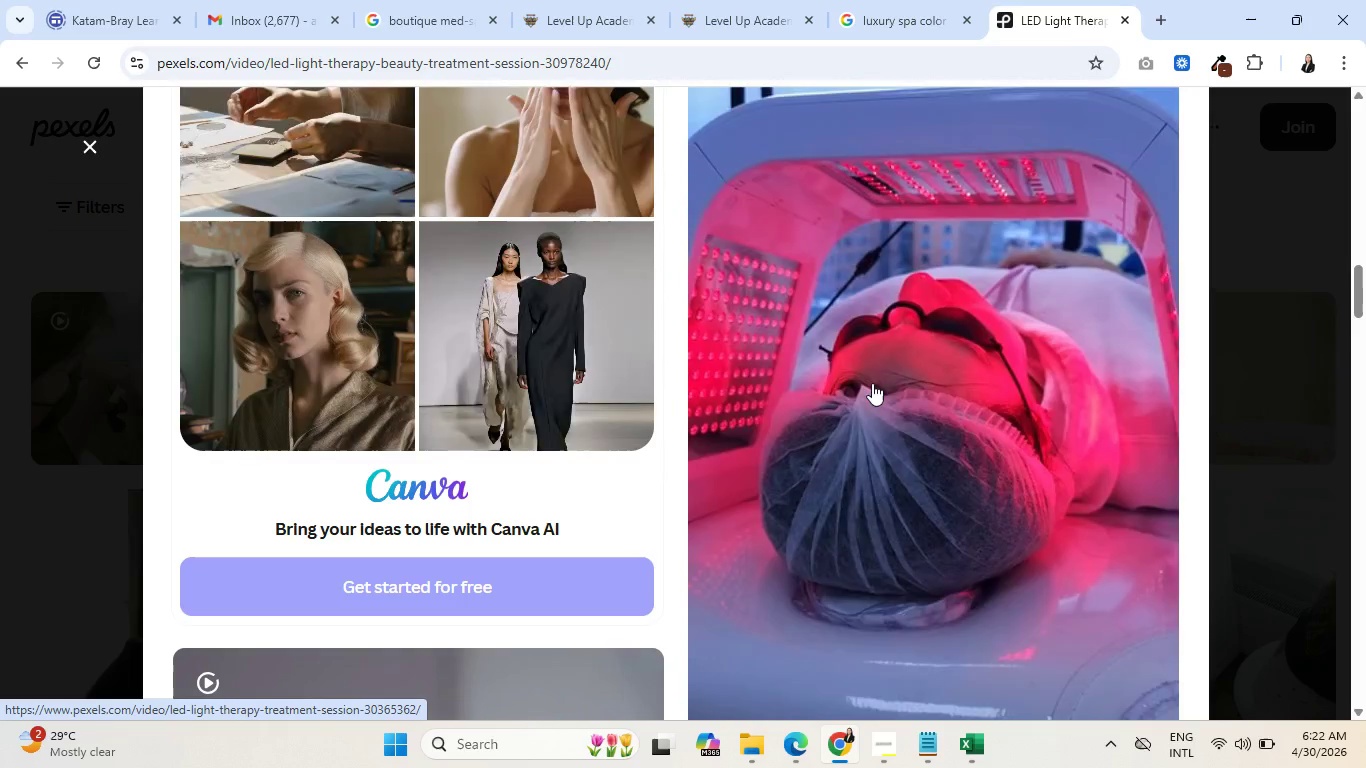 
wait(5.4)
 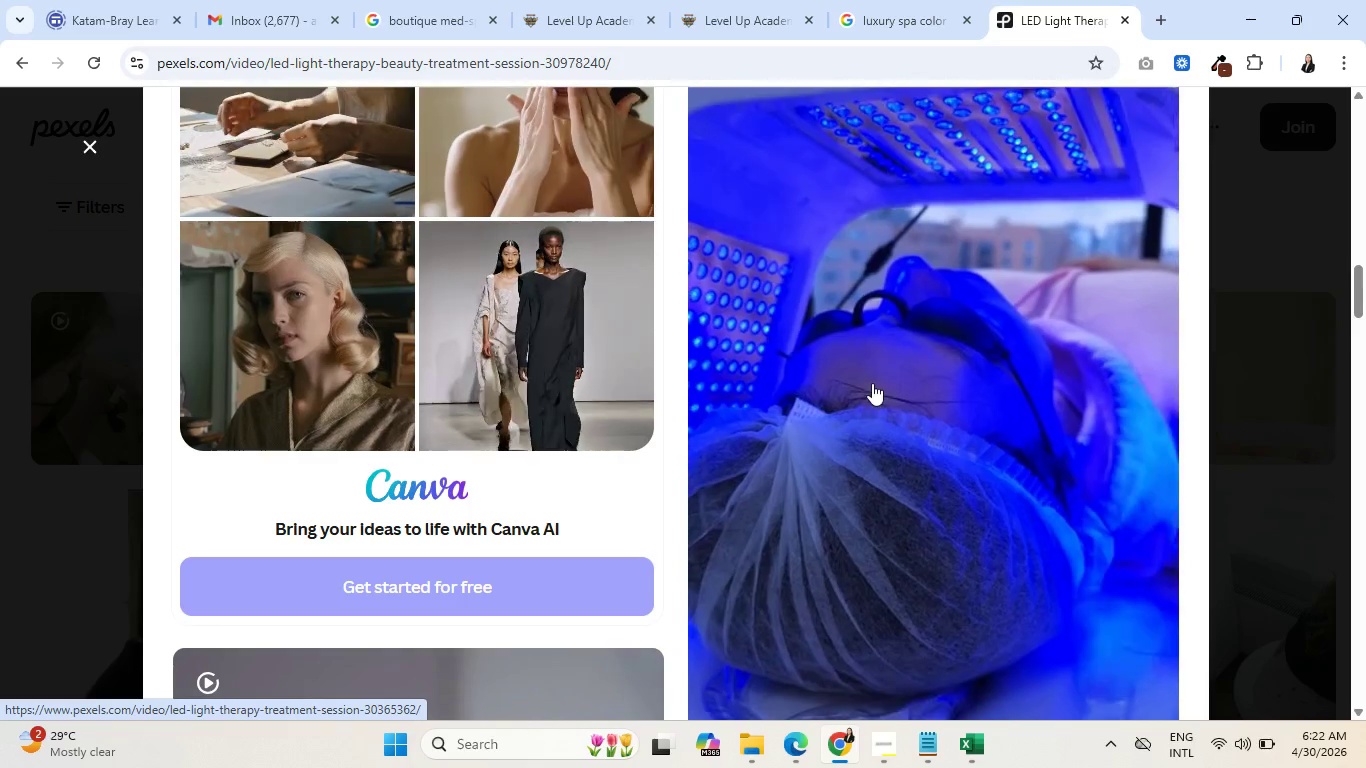 
scroll: coordinate [872, 383], scroll_direction: down, amount: 7.0
 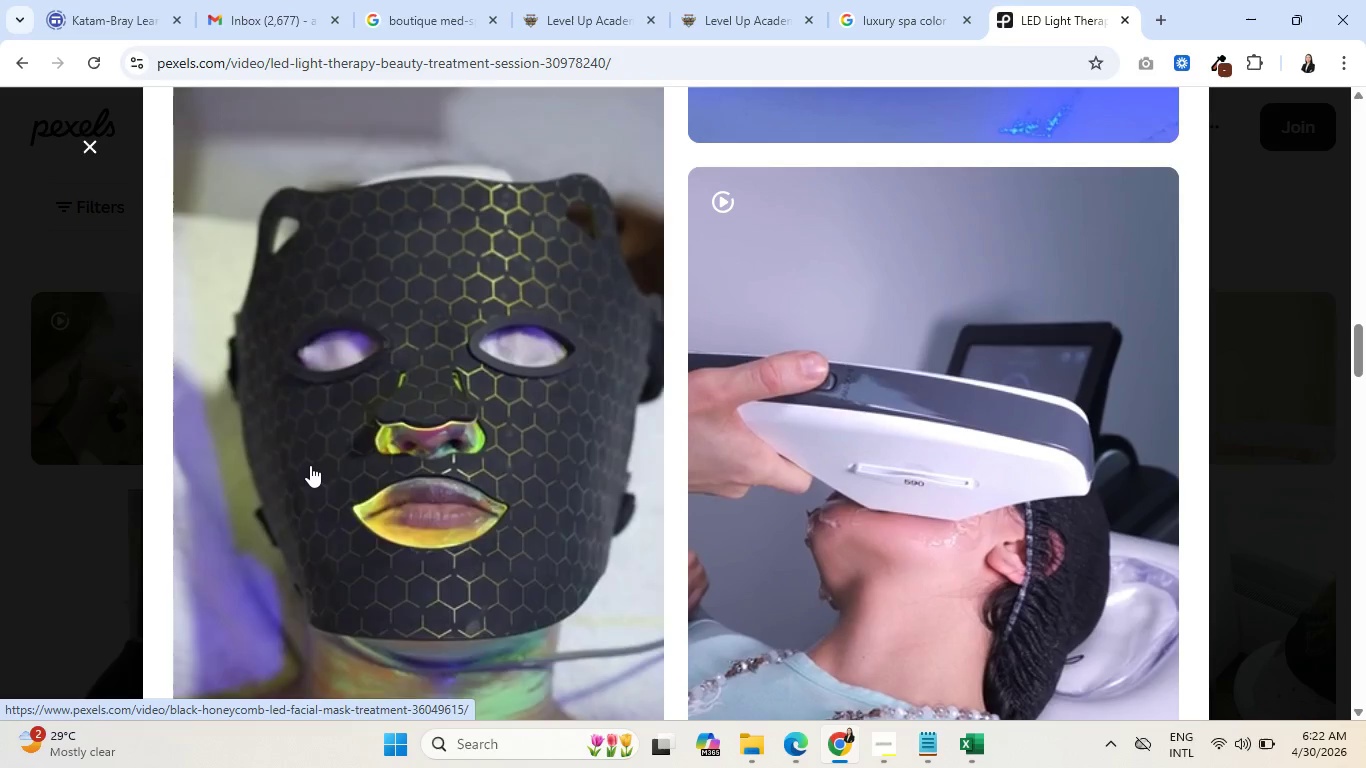 
wait(6.3)
 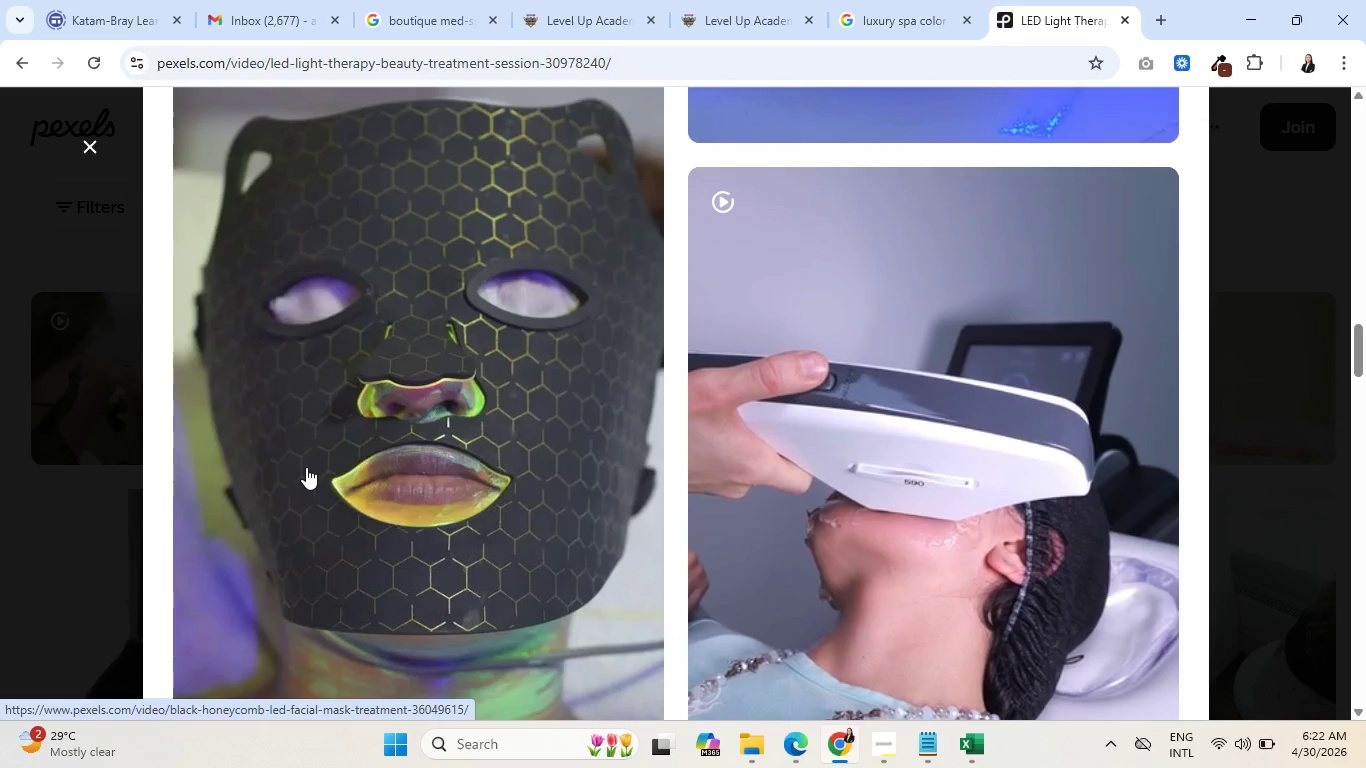 
scroll: coordinate [952, 381], scroll_direction: down, amount: 34.0
 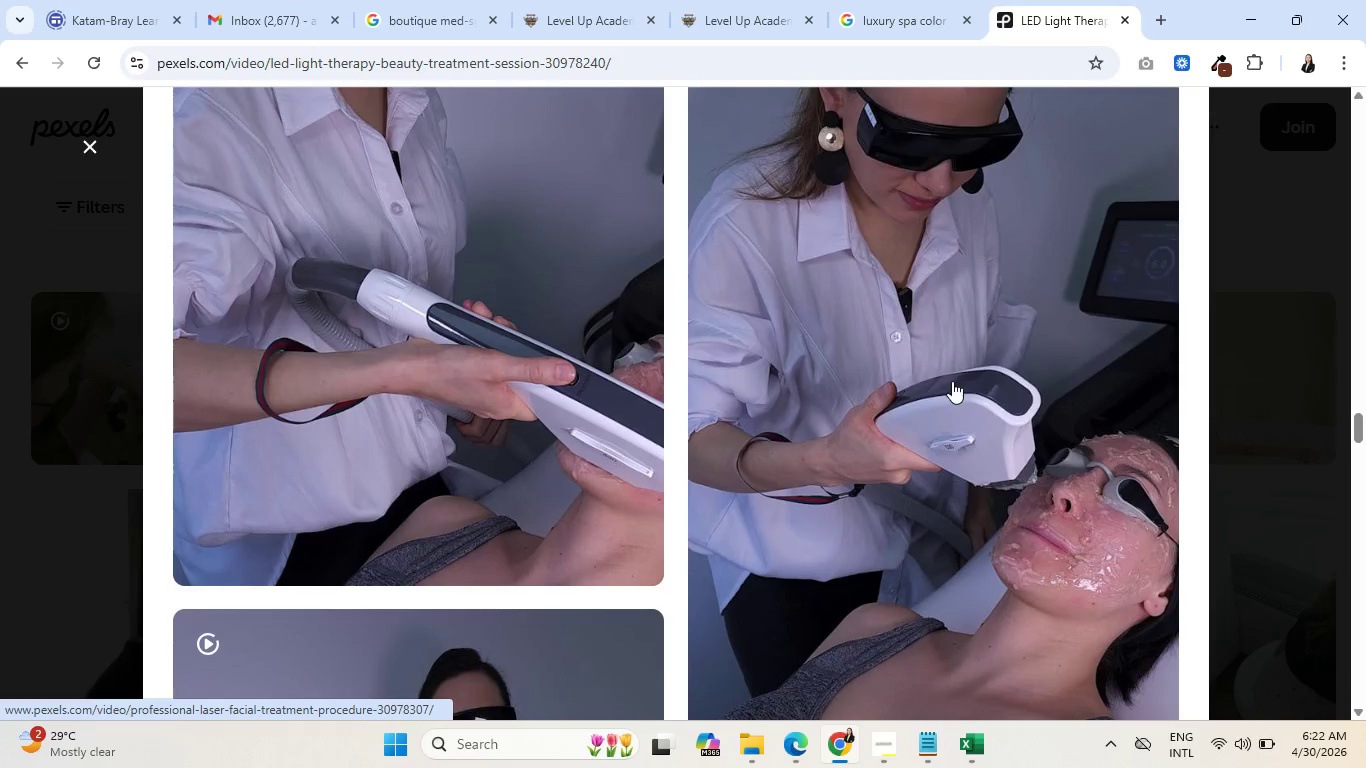 
scroll: coordinate [415, 470], scroll_direction: down, amount: 12.0
 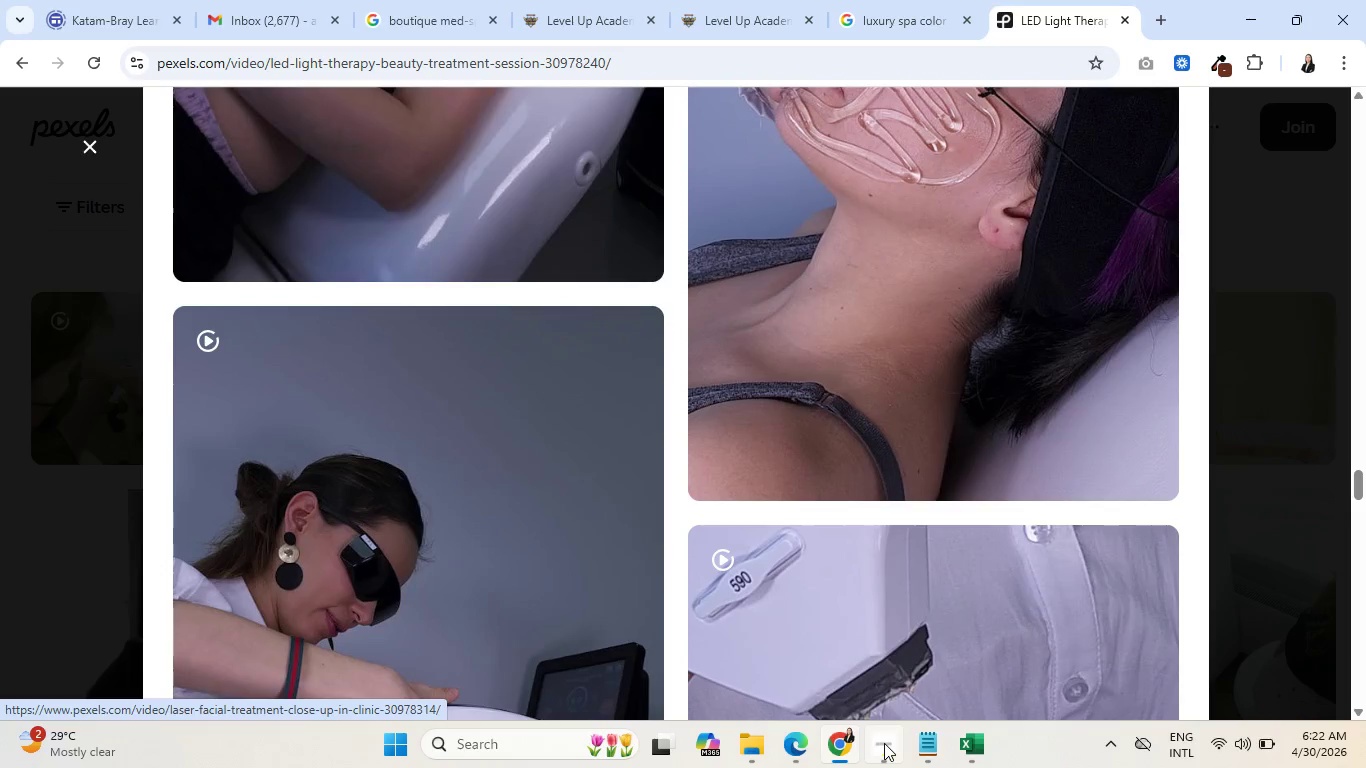 
left_click([884, 743])